 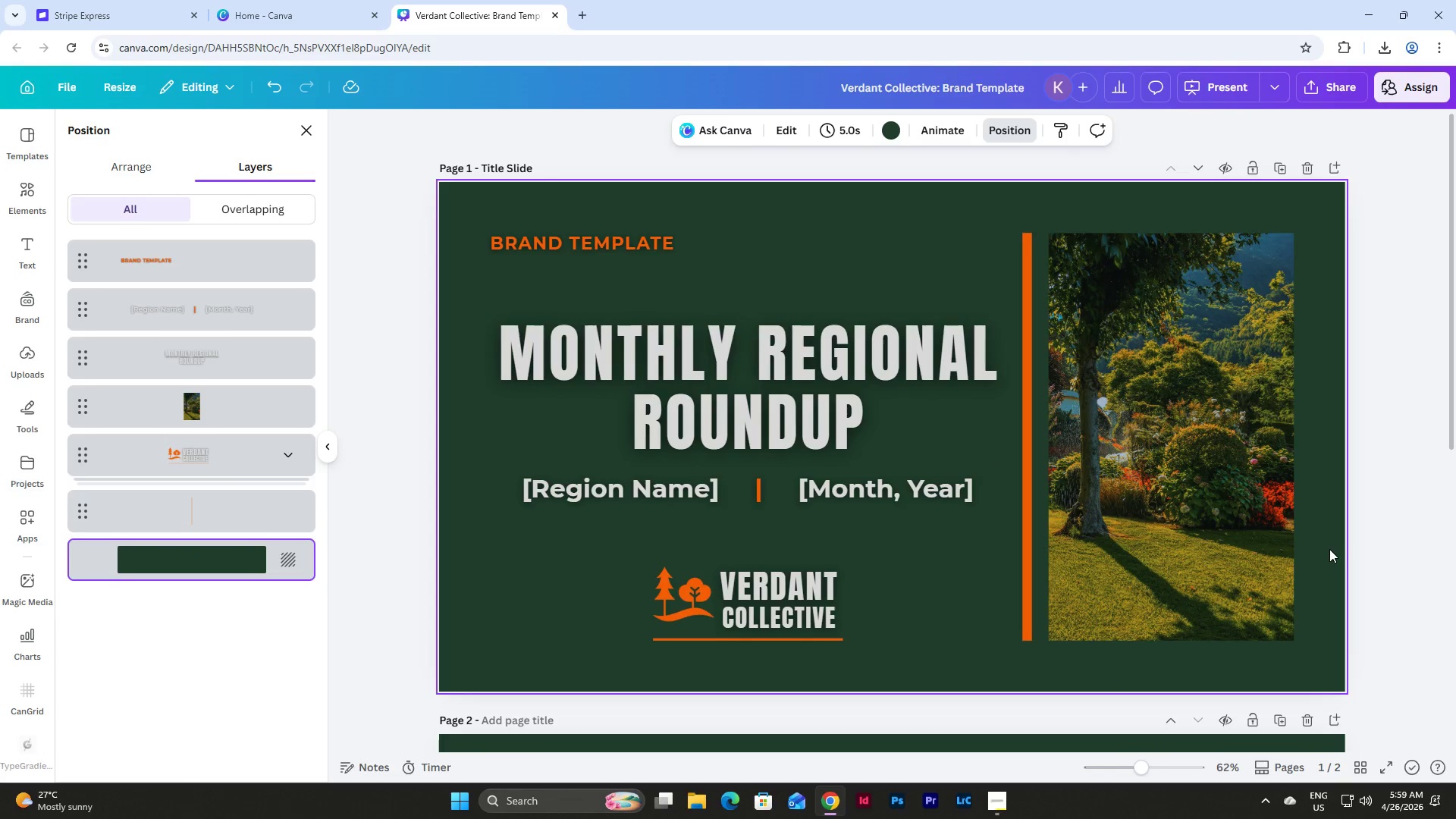 
scroll: coordinate [1329, 549], scroll_direction: down, amount: 2.0
 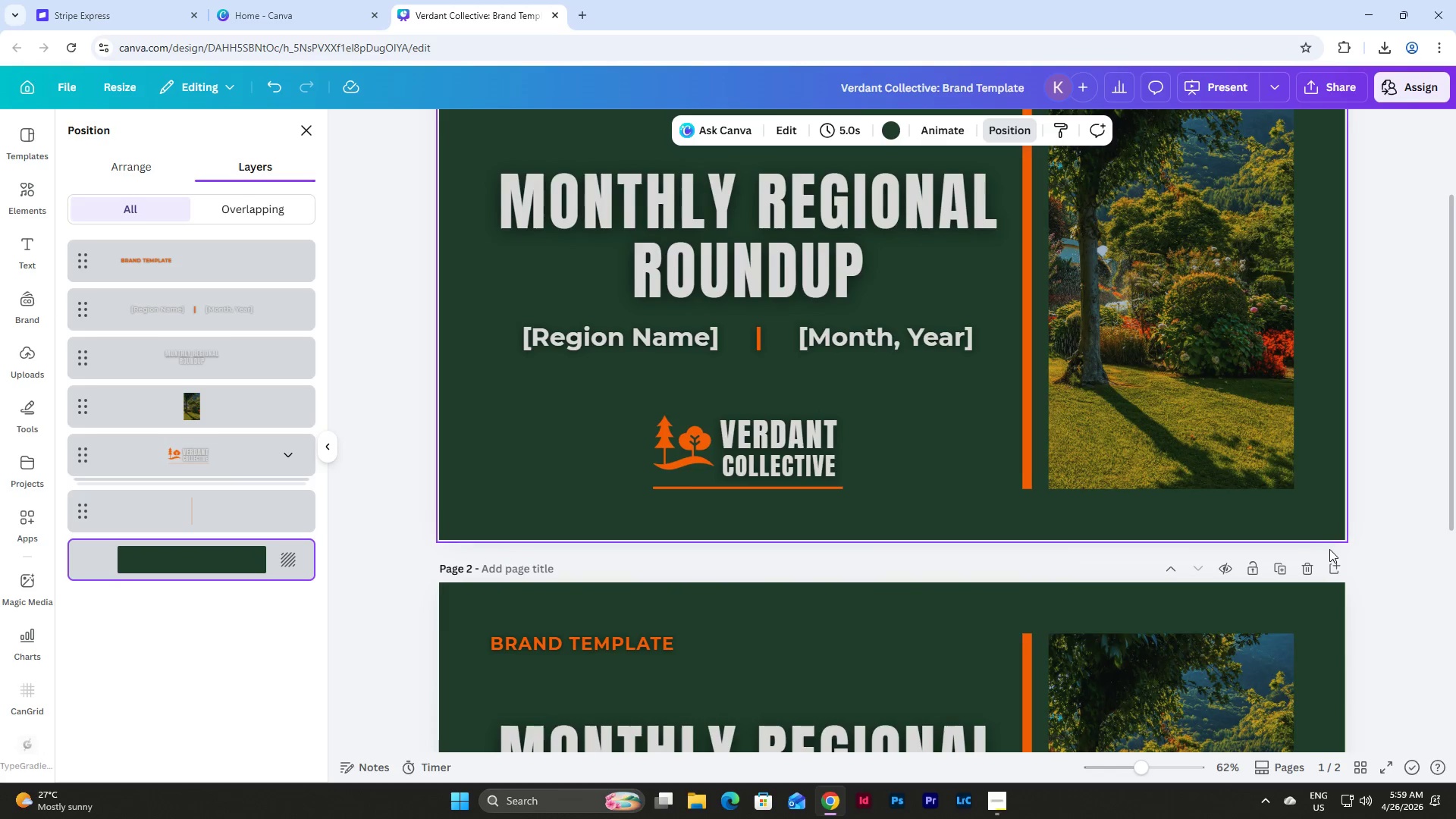 
scroll: coordinate [1329, 549], scroll_direction: up, amount: 2.0
 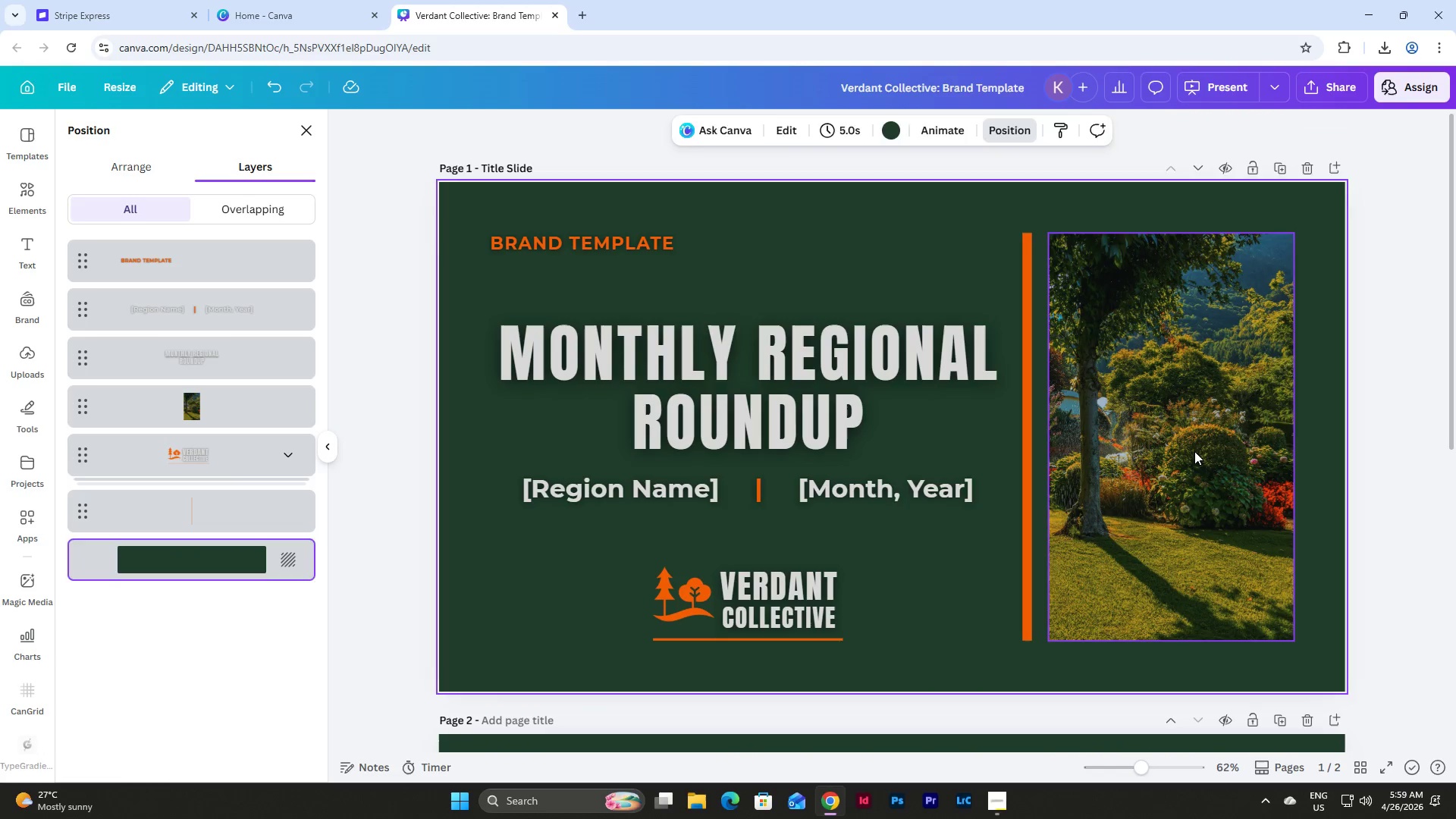 
double_click([1194, 451])
 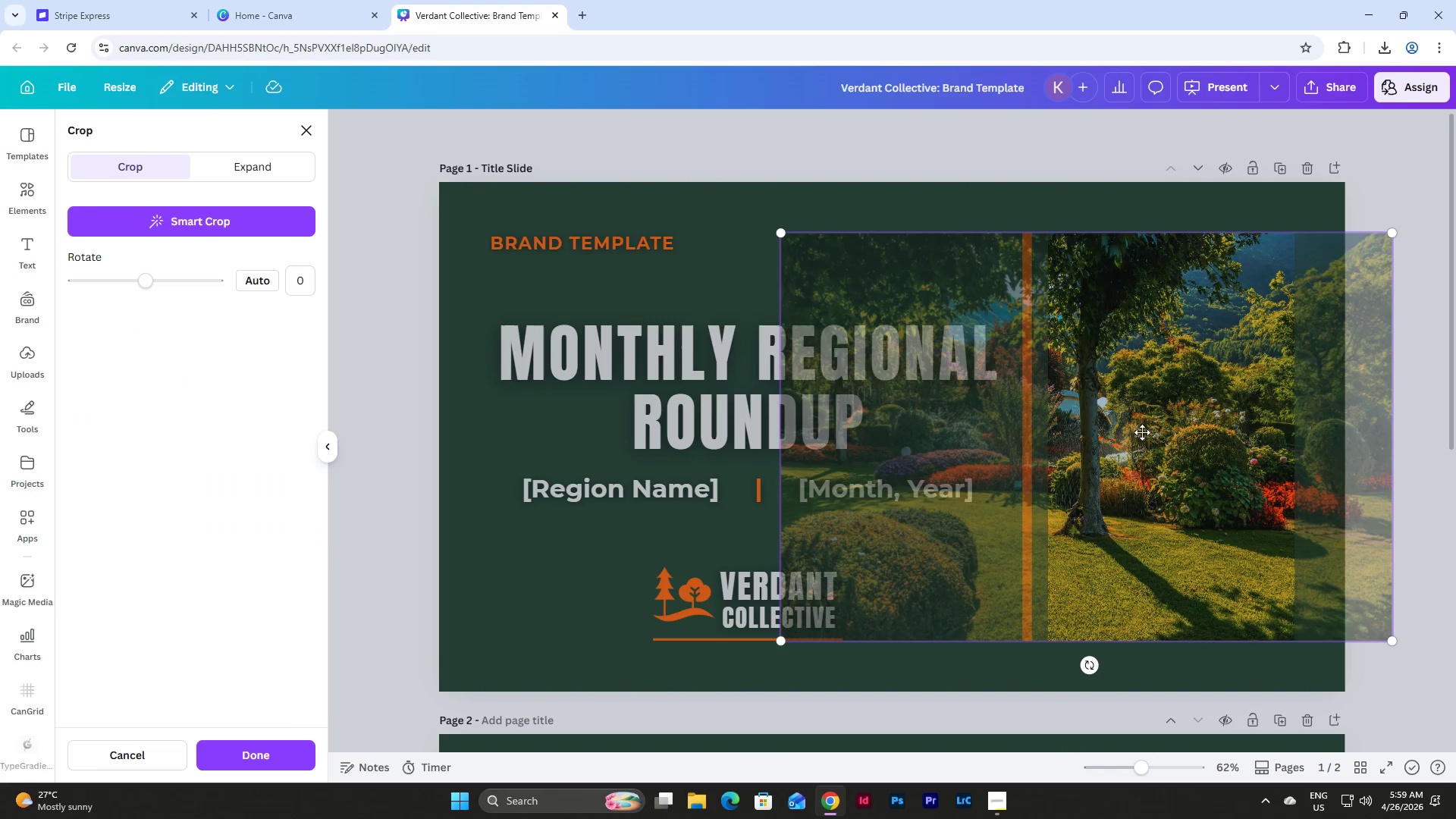 
left_click_drag(start_coordinate=[1141, 432], to_coordinate=[1325, 447])
 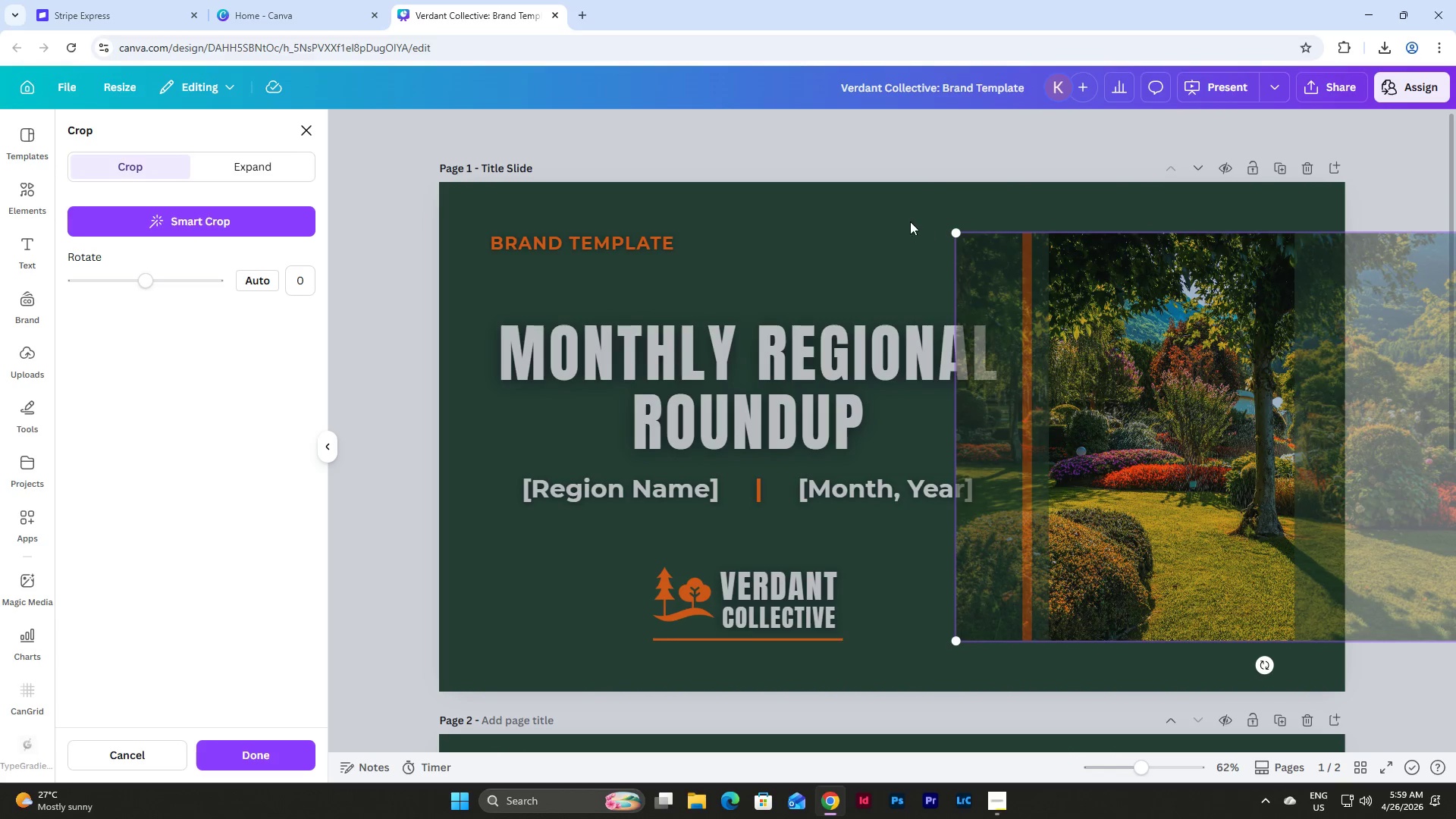 
left_click([904, 220])
 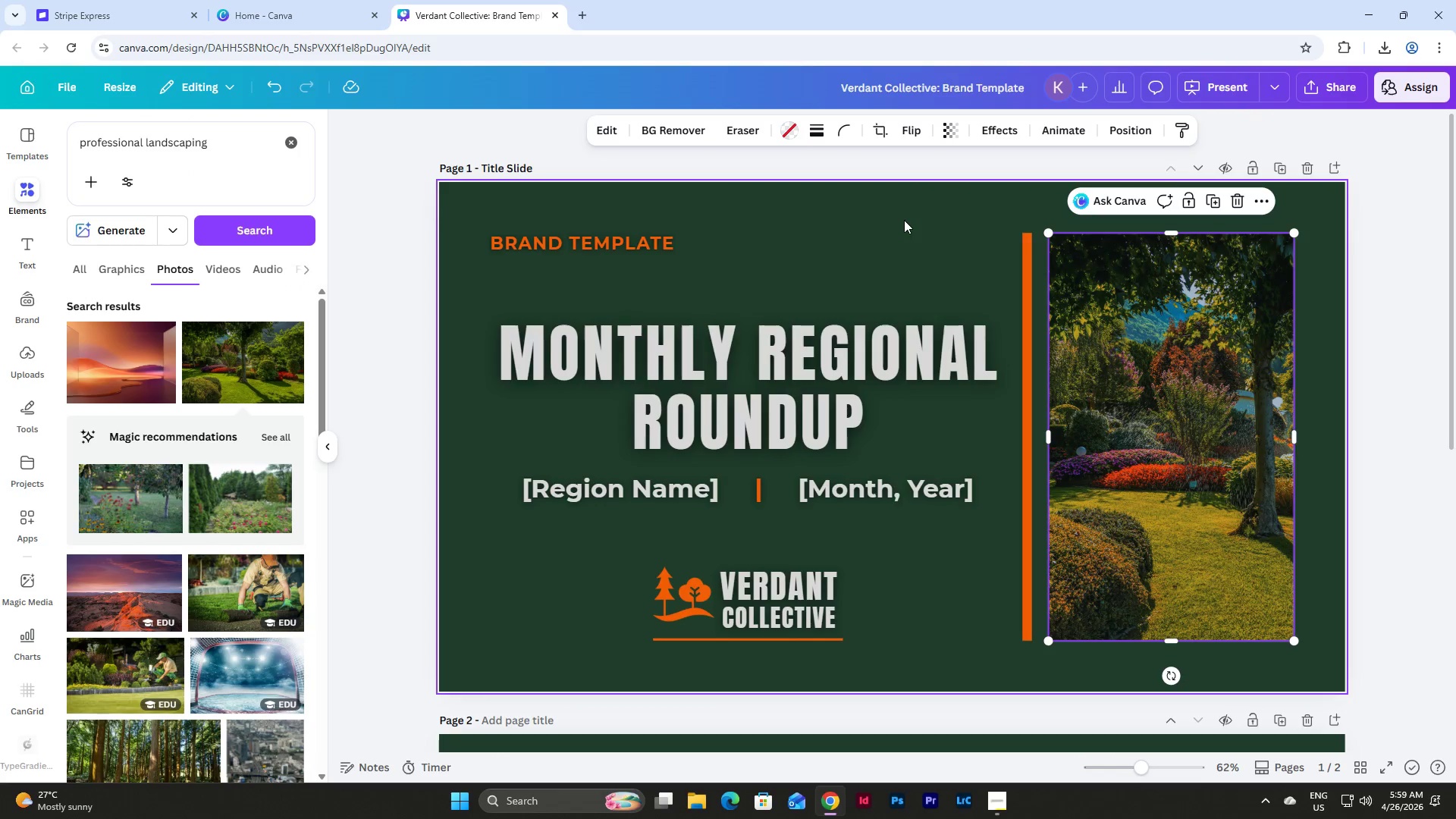 
left_click([904, 220])
 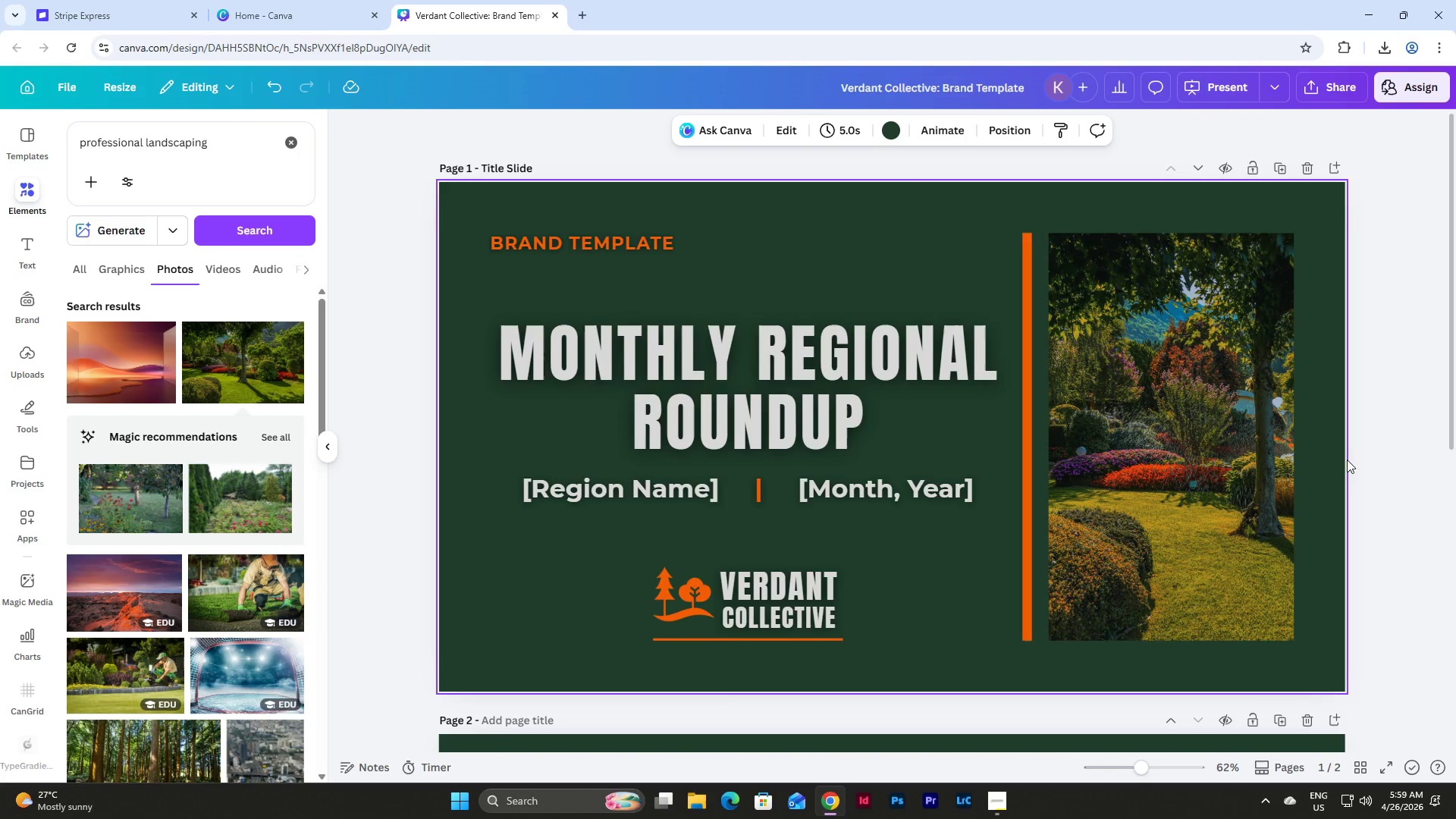 
left_click([1335, 456])
 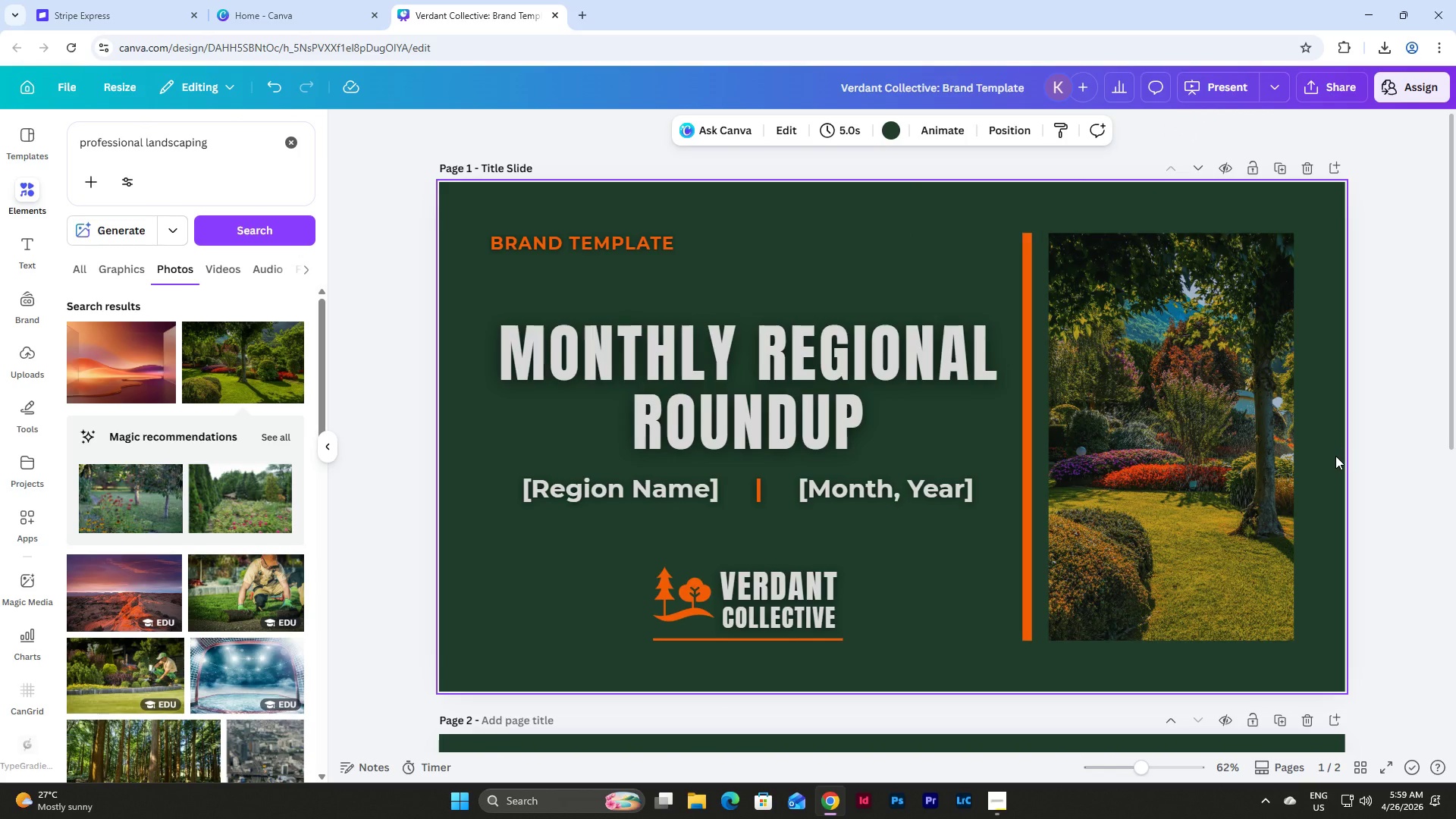 
scroll: coordinate [1308, 532], scroll_direction: down, amount: 7.0
 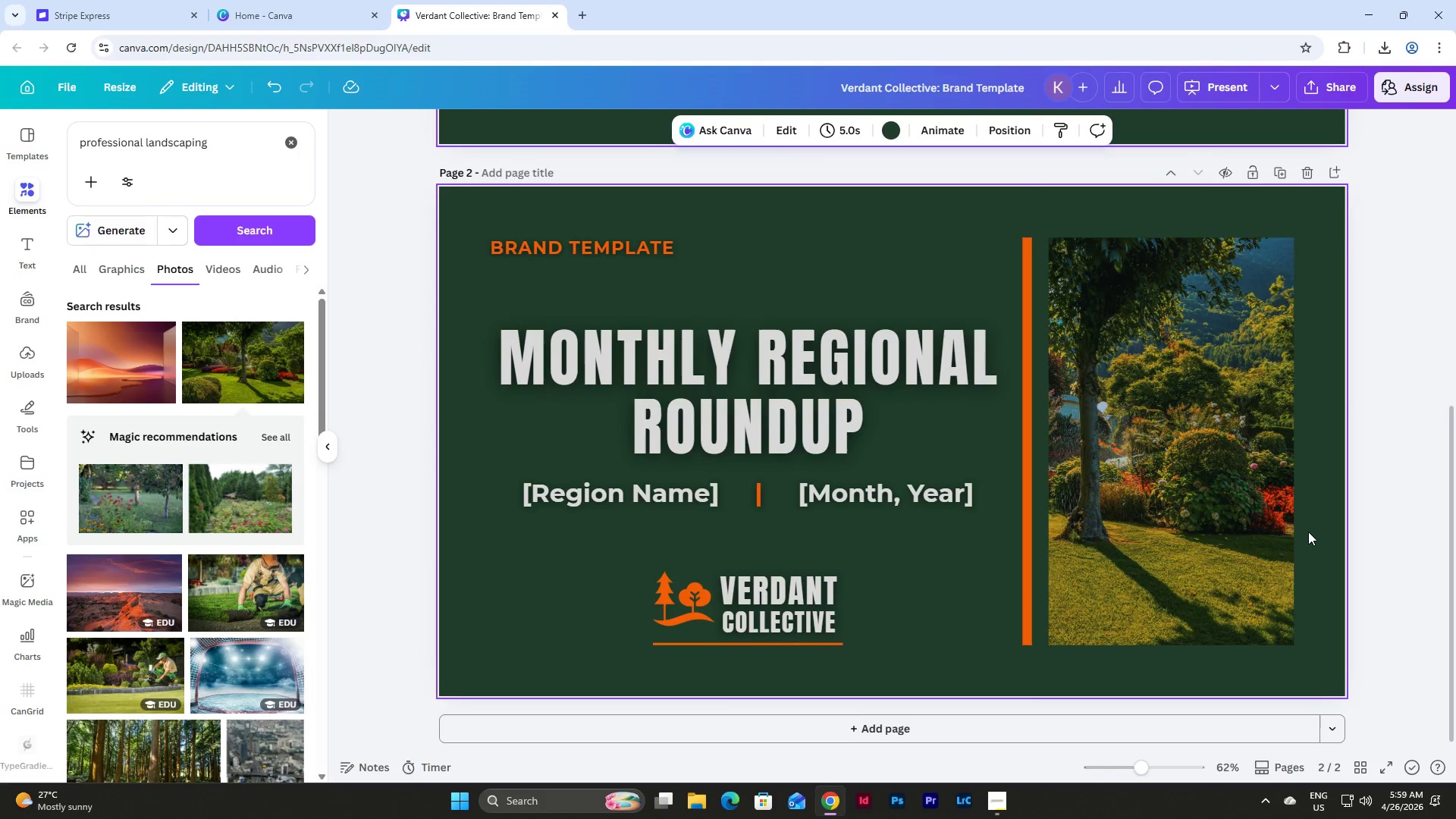 
scroll: coordinate [1308, 532], scroll_direction: up, amount: 11.0
 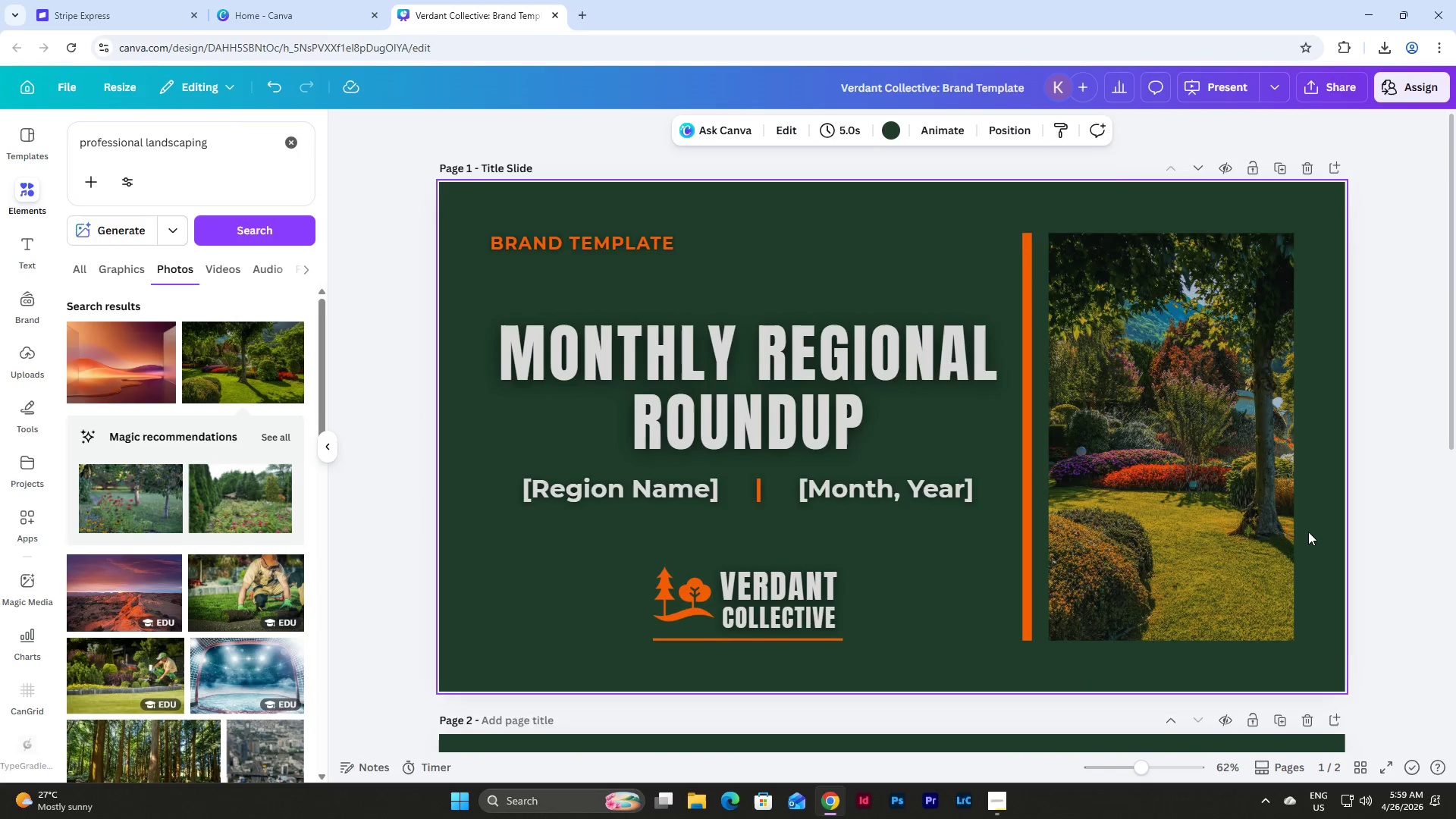 
scroll: coordinate [1308, 532], scroll_direction: down, amount: 3.0
 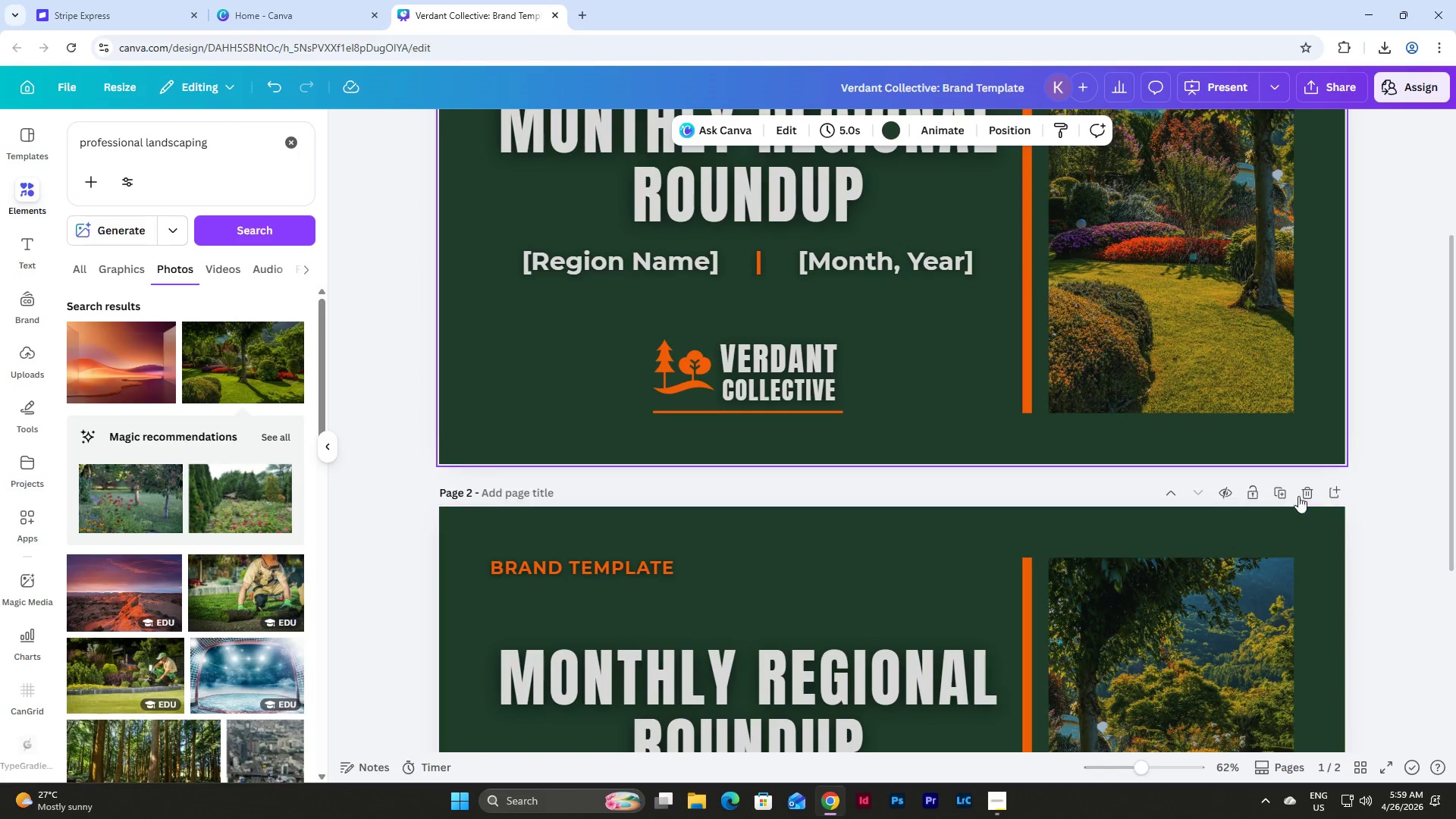 
left_click([1301, 488])
 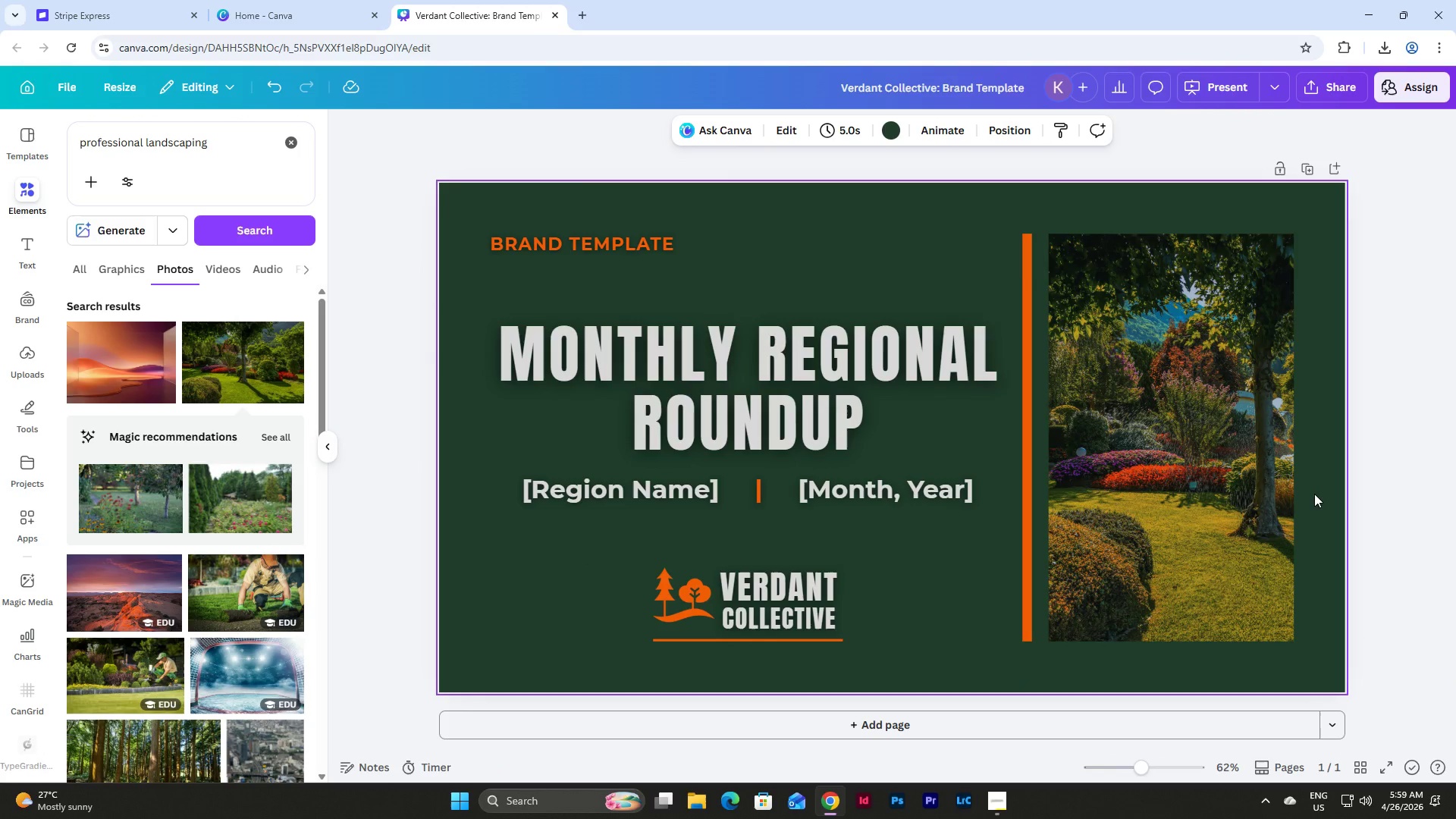 
left_click([1306, 164])
 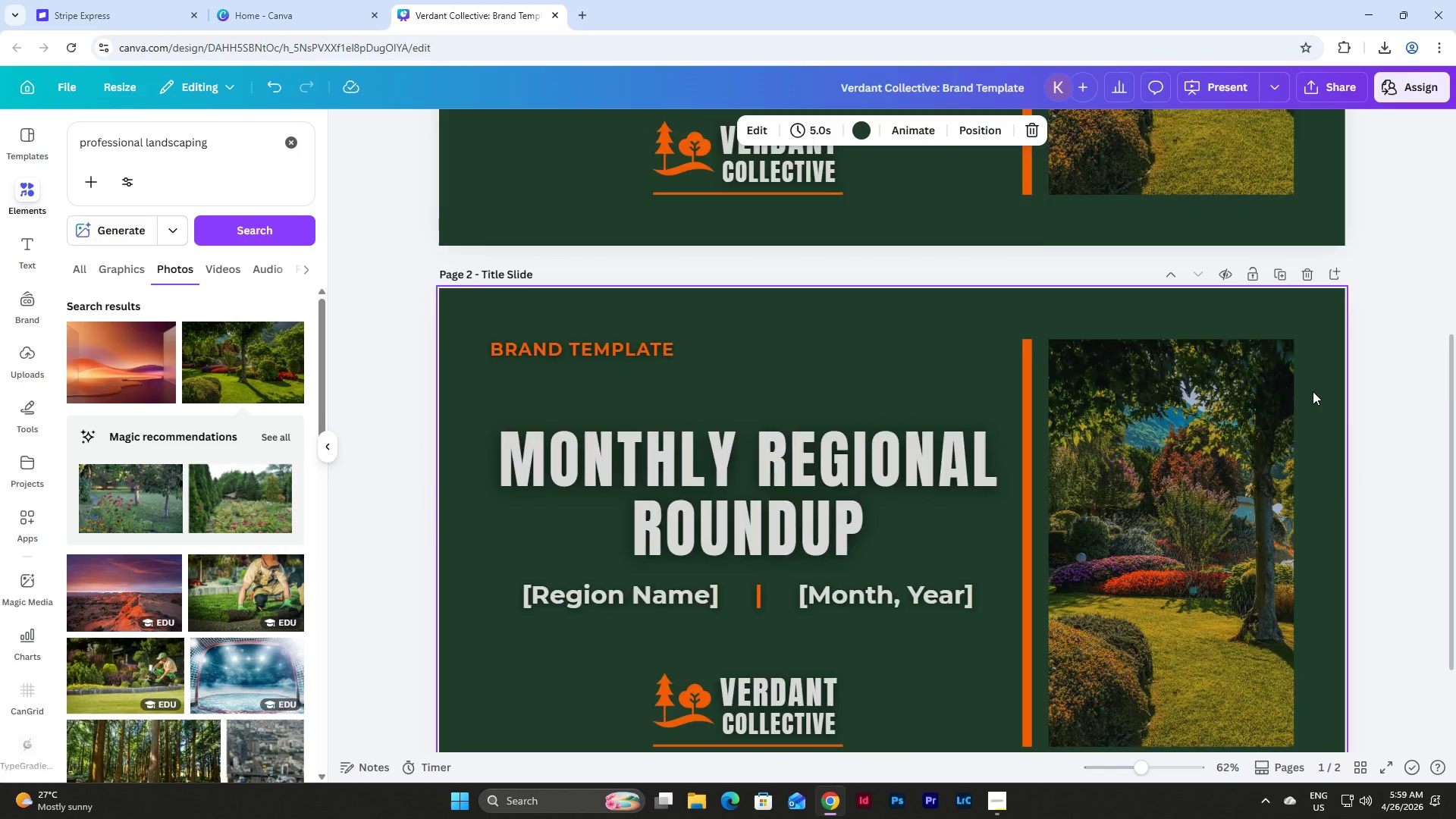 
scroll: coordinate [1314, 406], scroll_direction: up, amount: 7.0
 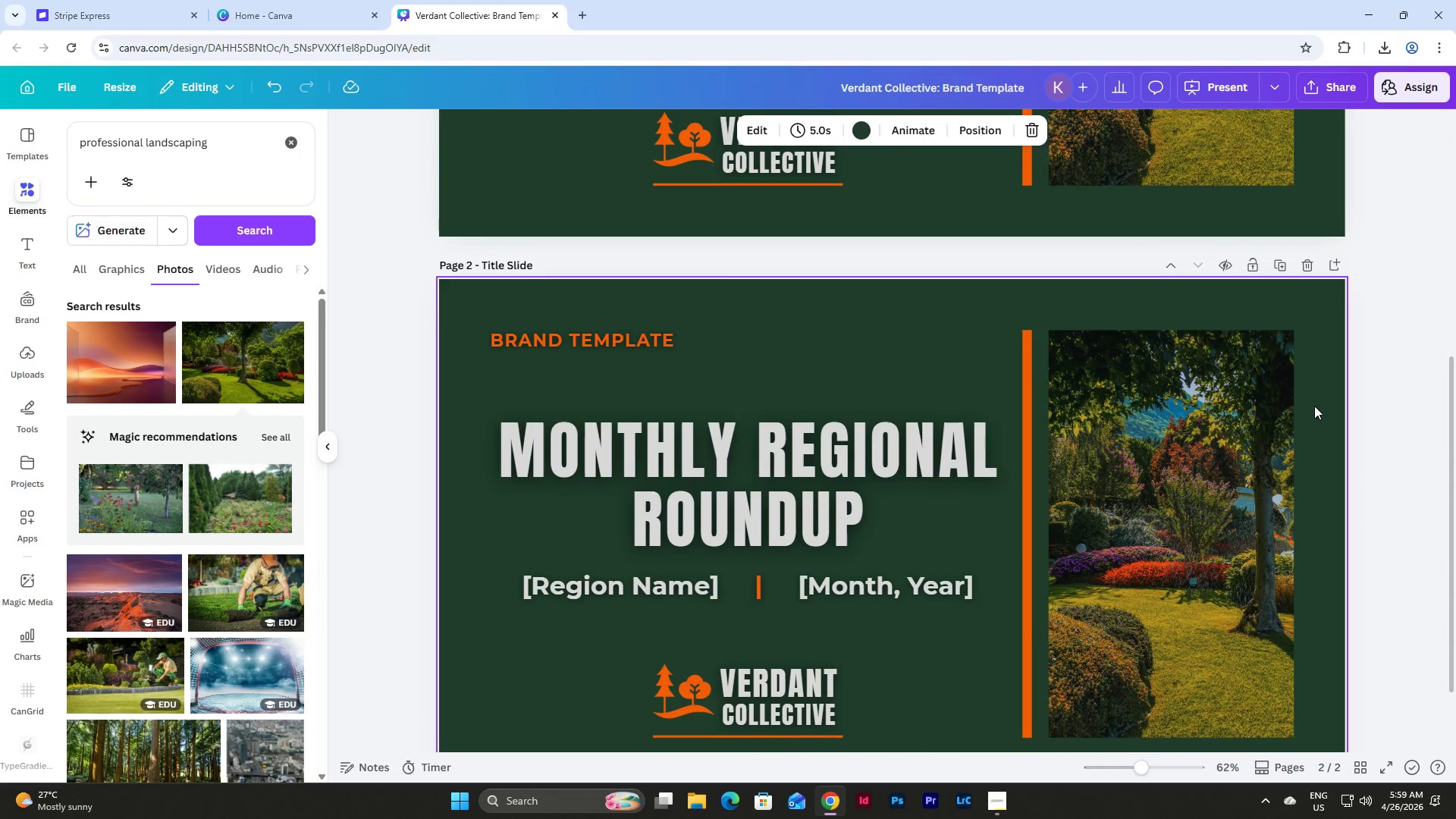 
scroll: coordinate [1314, 406], scroll_direction: down, amount: 1.0
 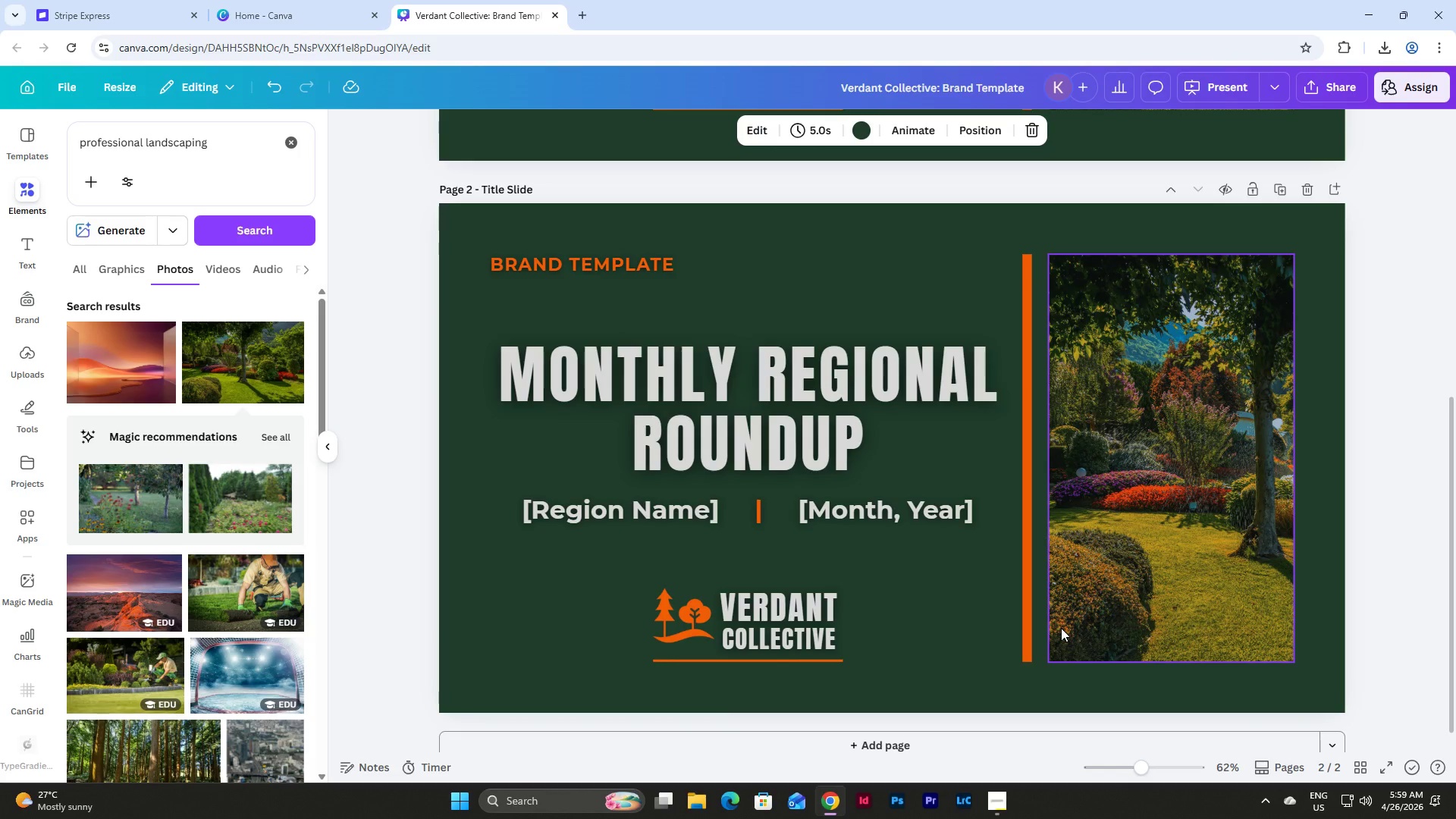 
wait(10.91)
 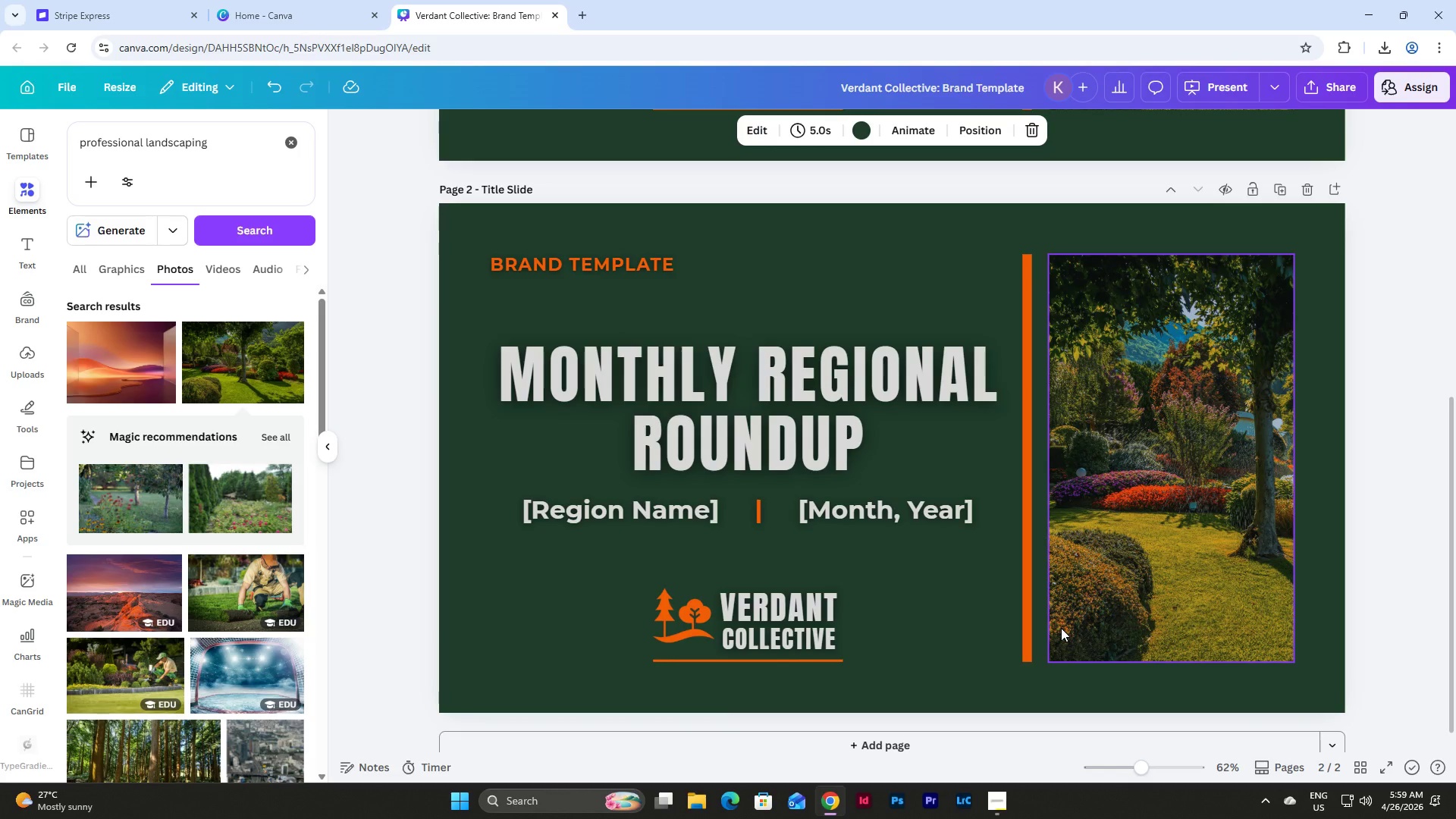 
scroll: coordinate [234, 431], scroll_direction: down, amount: 16.0
 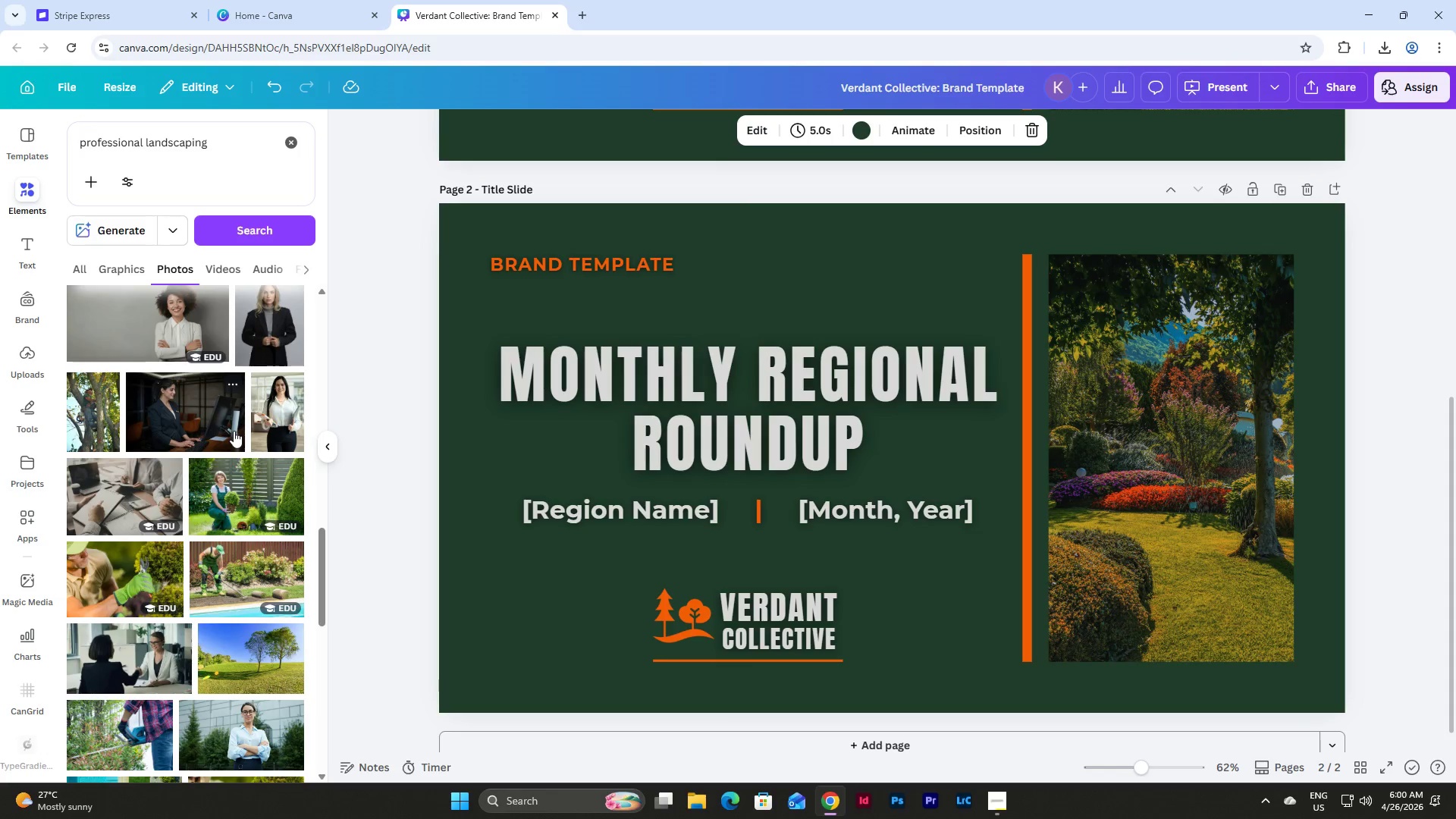 
scroll: coordinate [234, 431], scroll_direction: up, amount: 22.0
 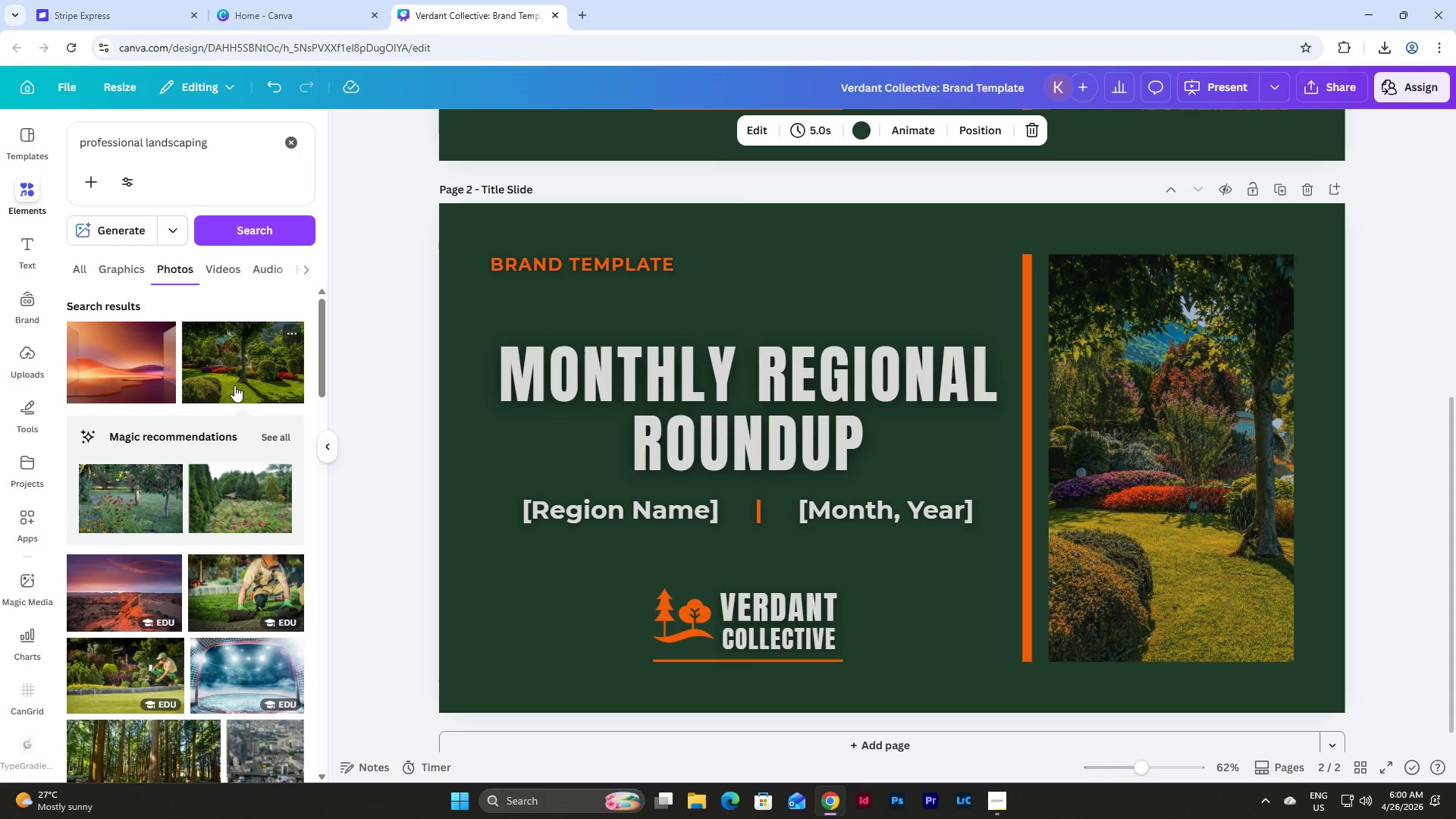 
left_click([235, 356])
 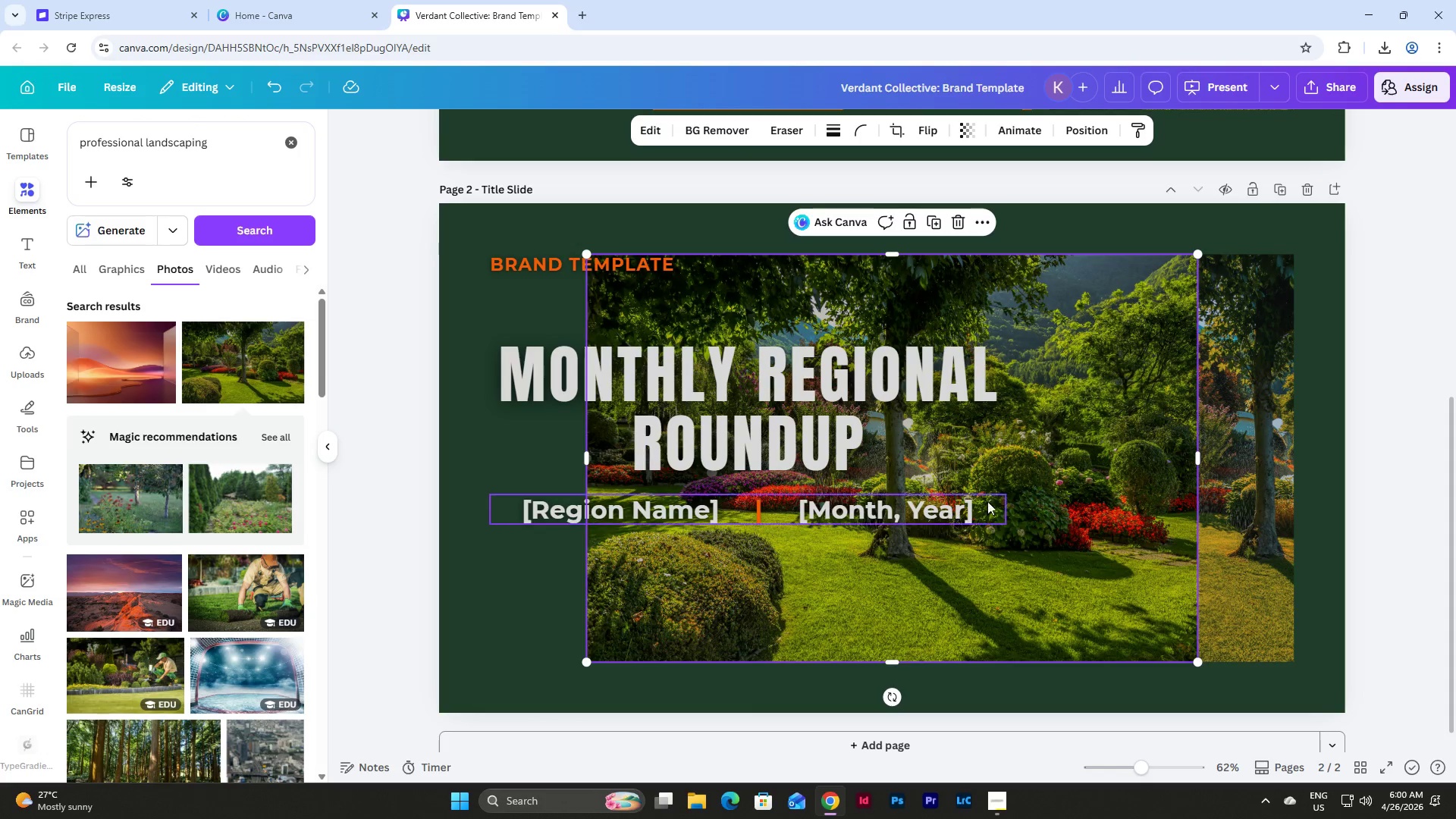 
left_click_drag(start_coordinate=[1106, 473], to_coordinate=[1034, 458])
 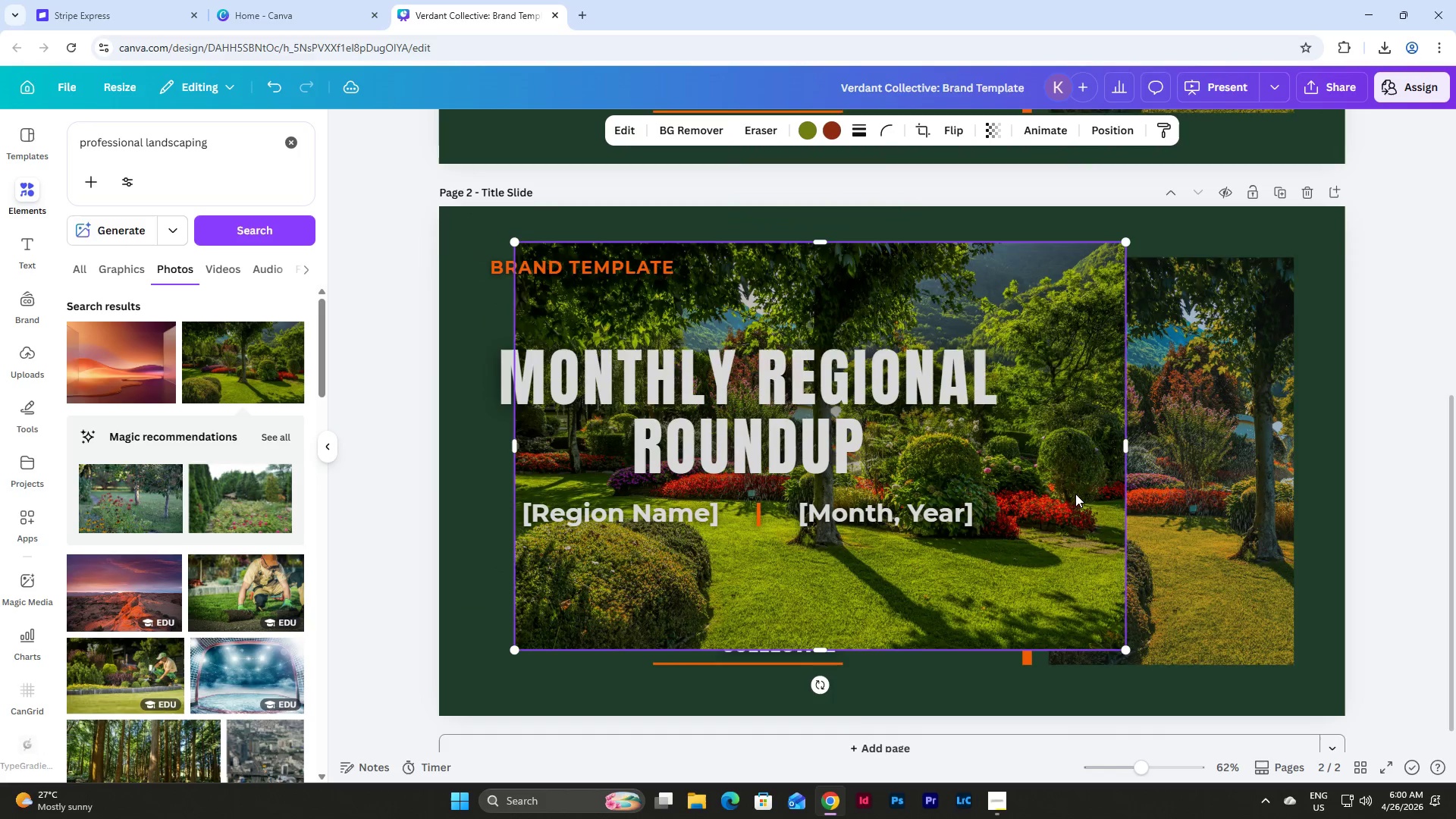 
scroll: coordinate [1075, 494], scroll_direction: up, amount: 3.0
 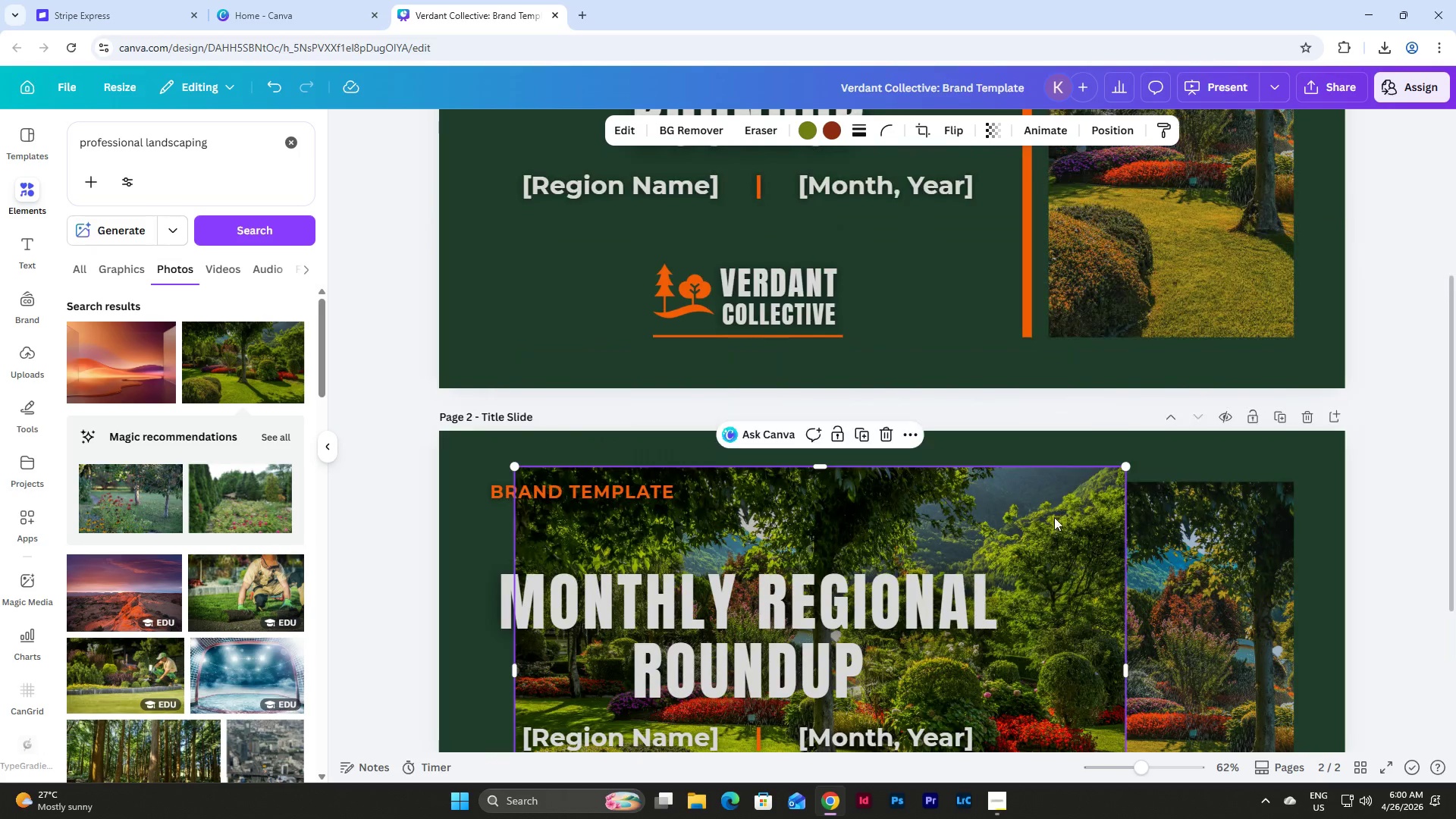 
left_click_drag(start_coordinate=[1052, 518], to_coordinate=[976, 482])
 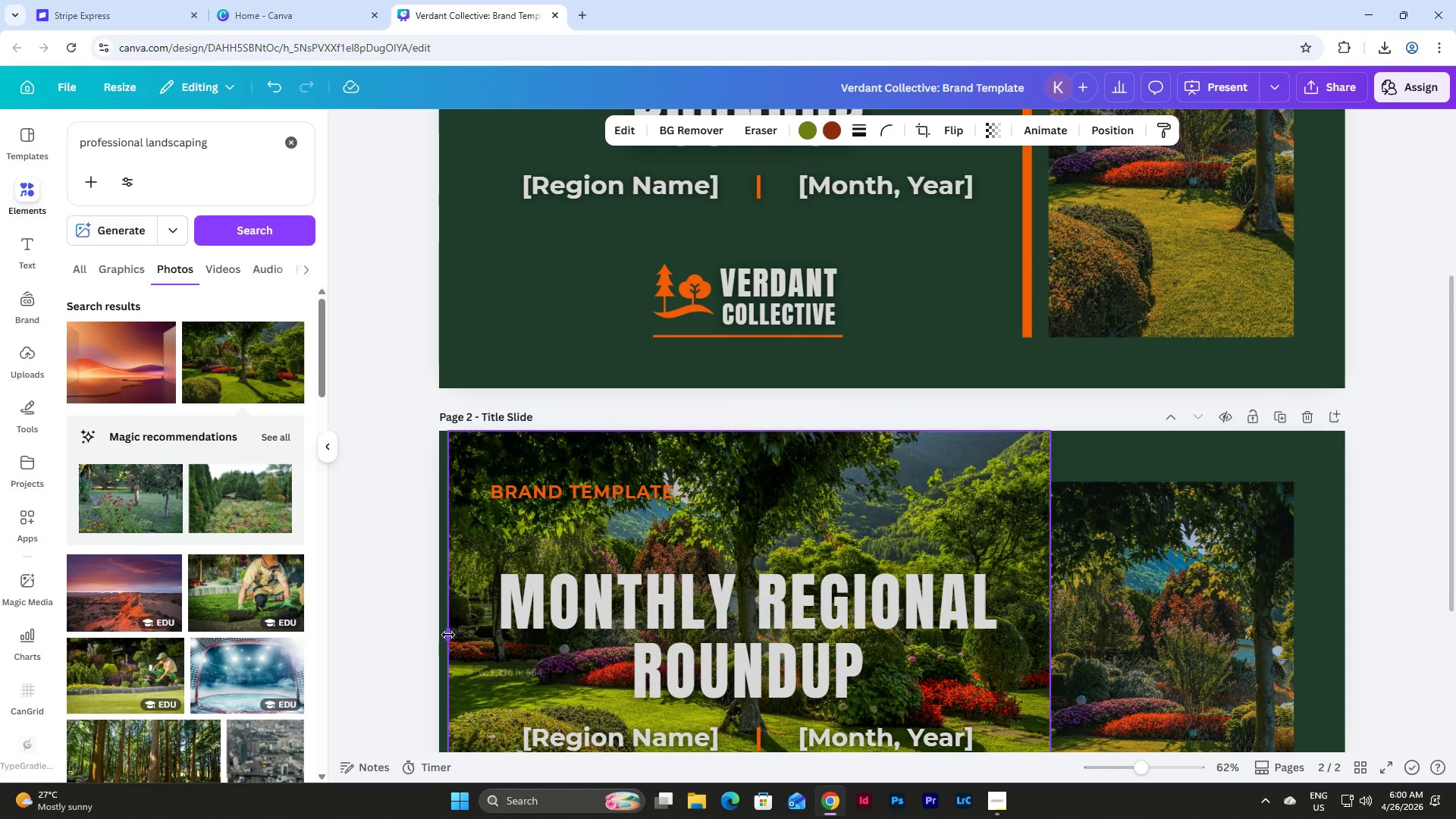 
scroll: coordinate [944, 494], scroll_direction: down, amount: 3.0
 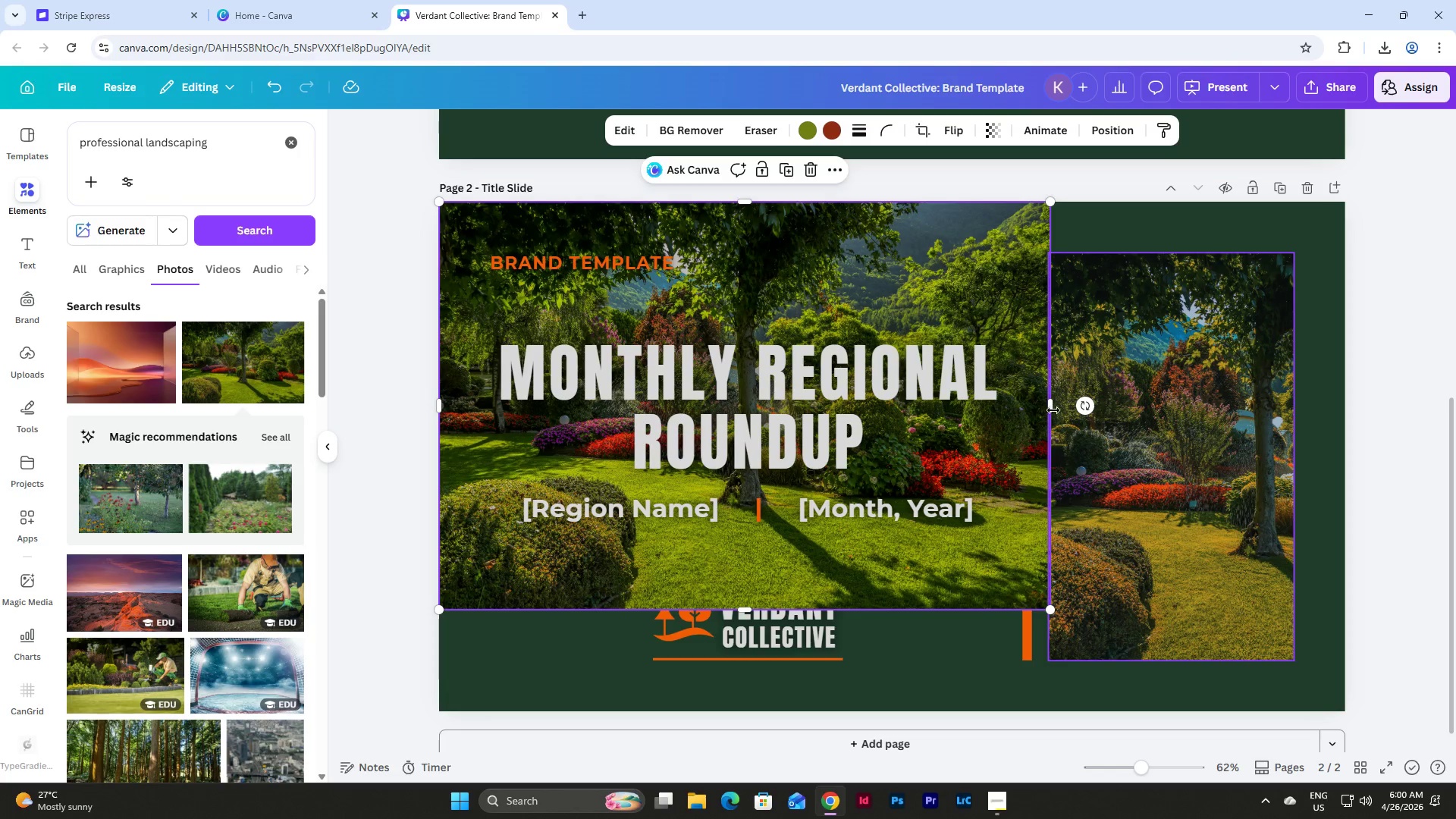 
left_click_drag(start_coordinate=[1053, 410], to_coordinate=[1346, 478])
 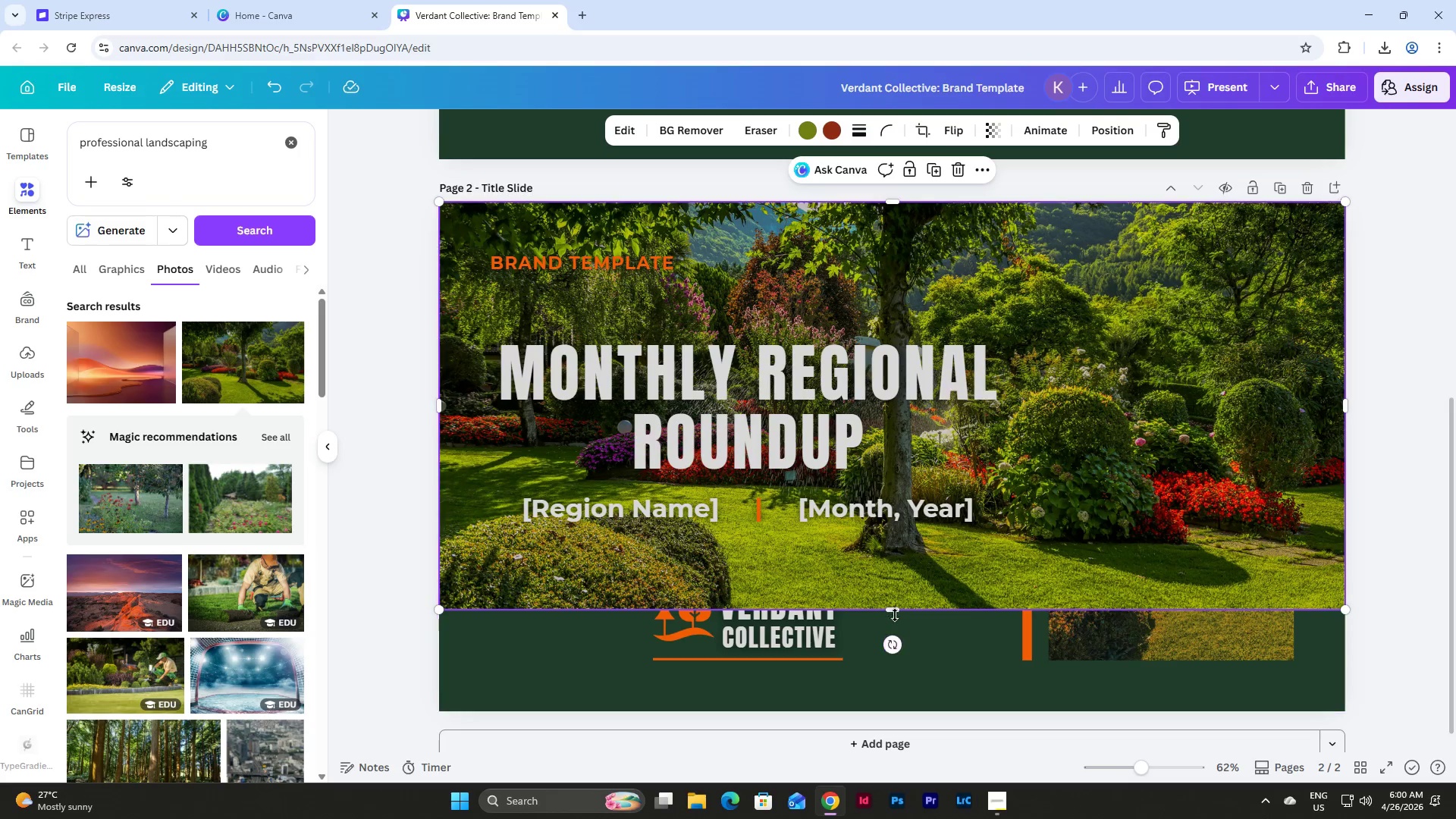 
left_click_drag(start_coordinate=[895, 614], to_coordinate=[913, 712])
 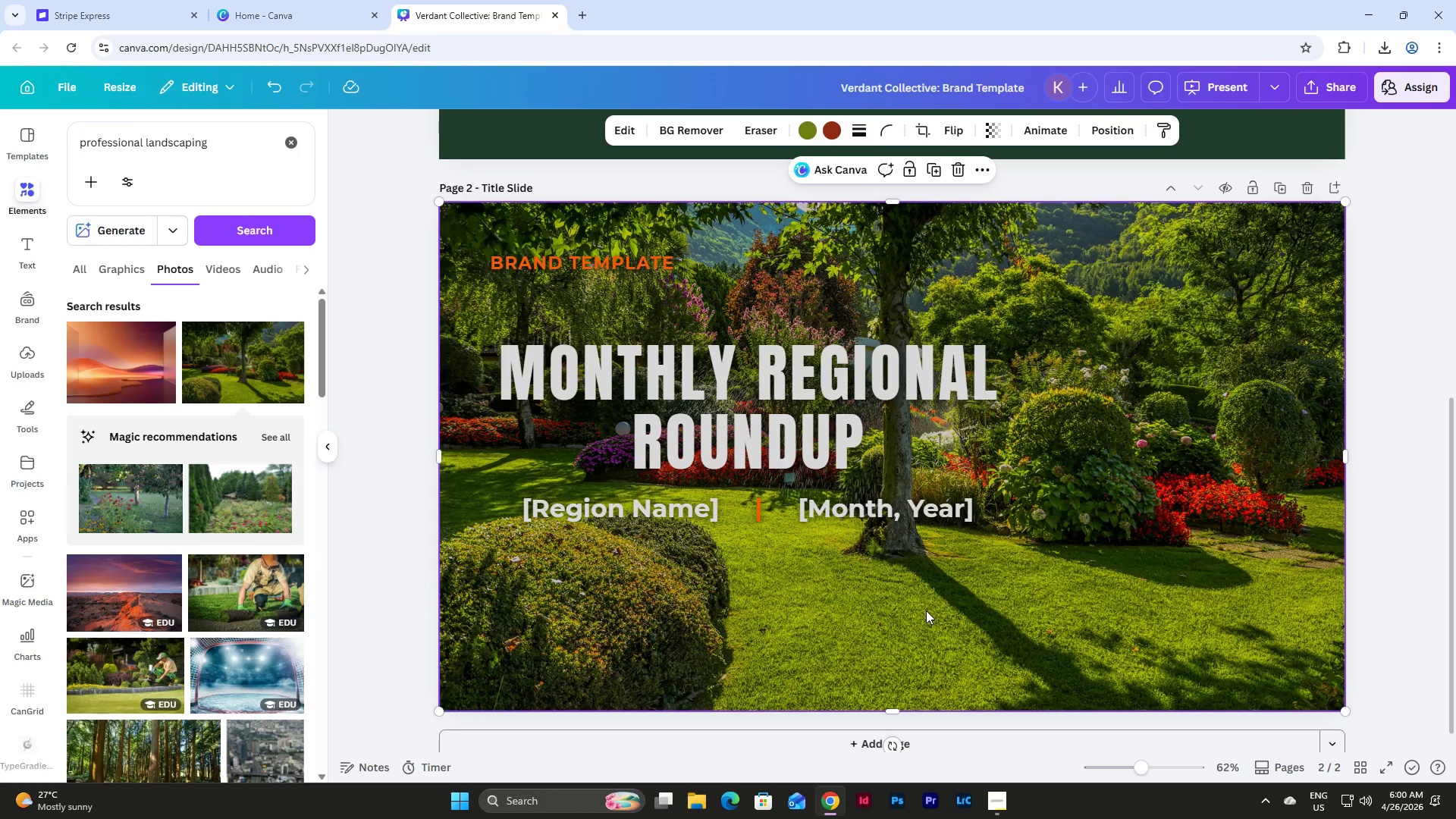 
double_click([926, 610])
 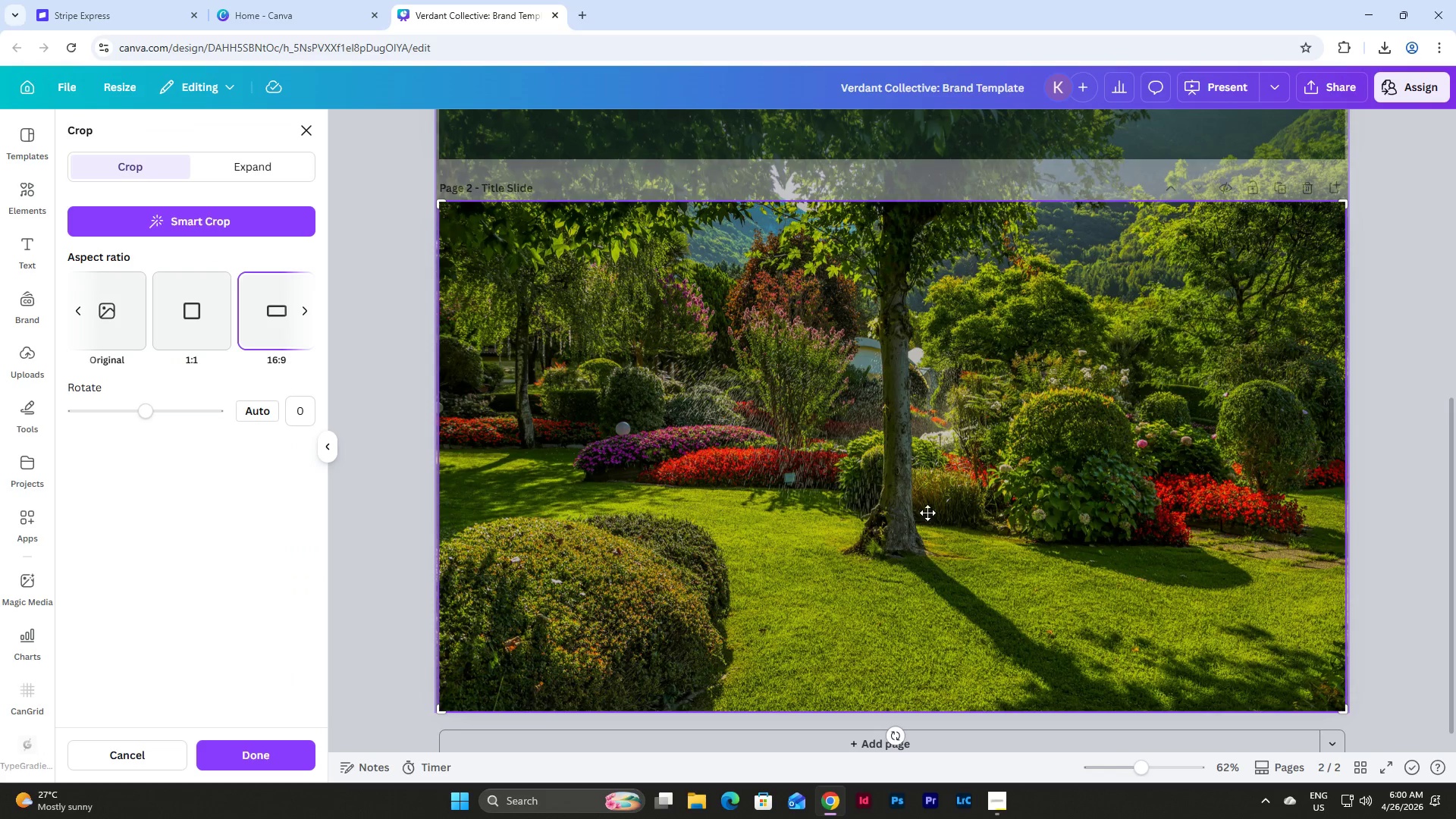 
left_click_drag(start_coordinate=[925, 457], to_coordinate=[901, 641])
 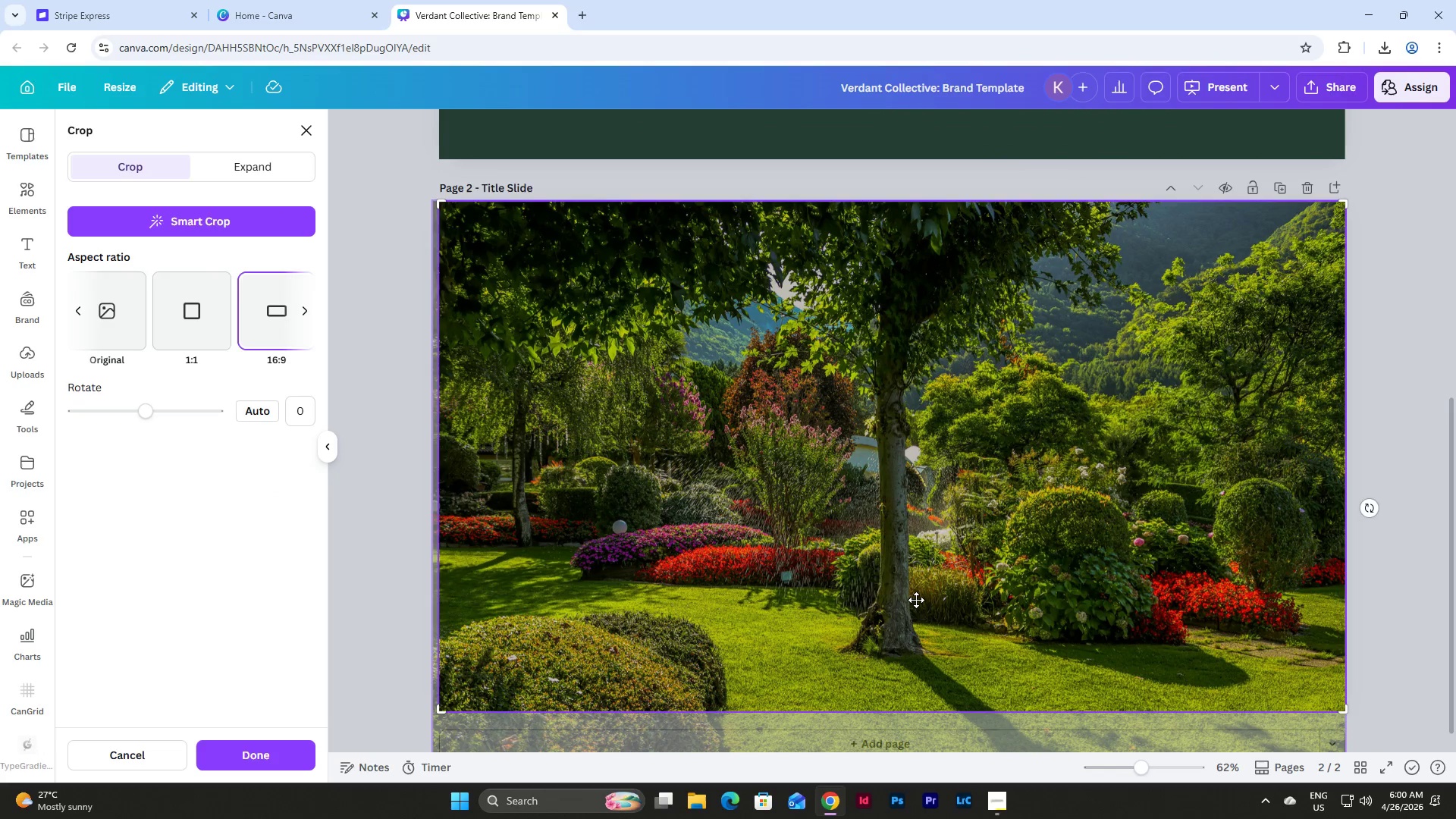 
left_click_drag(start_coordinate=[916, 600], to_coordinate=[899, 601])
 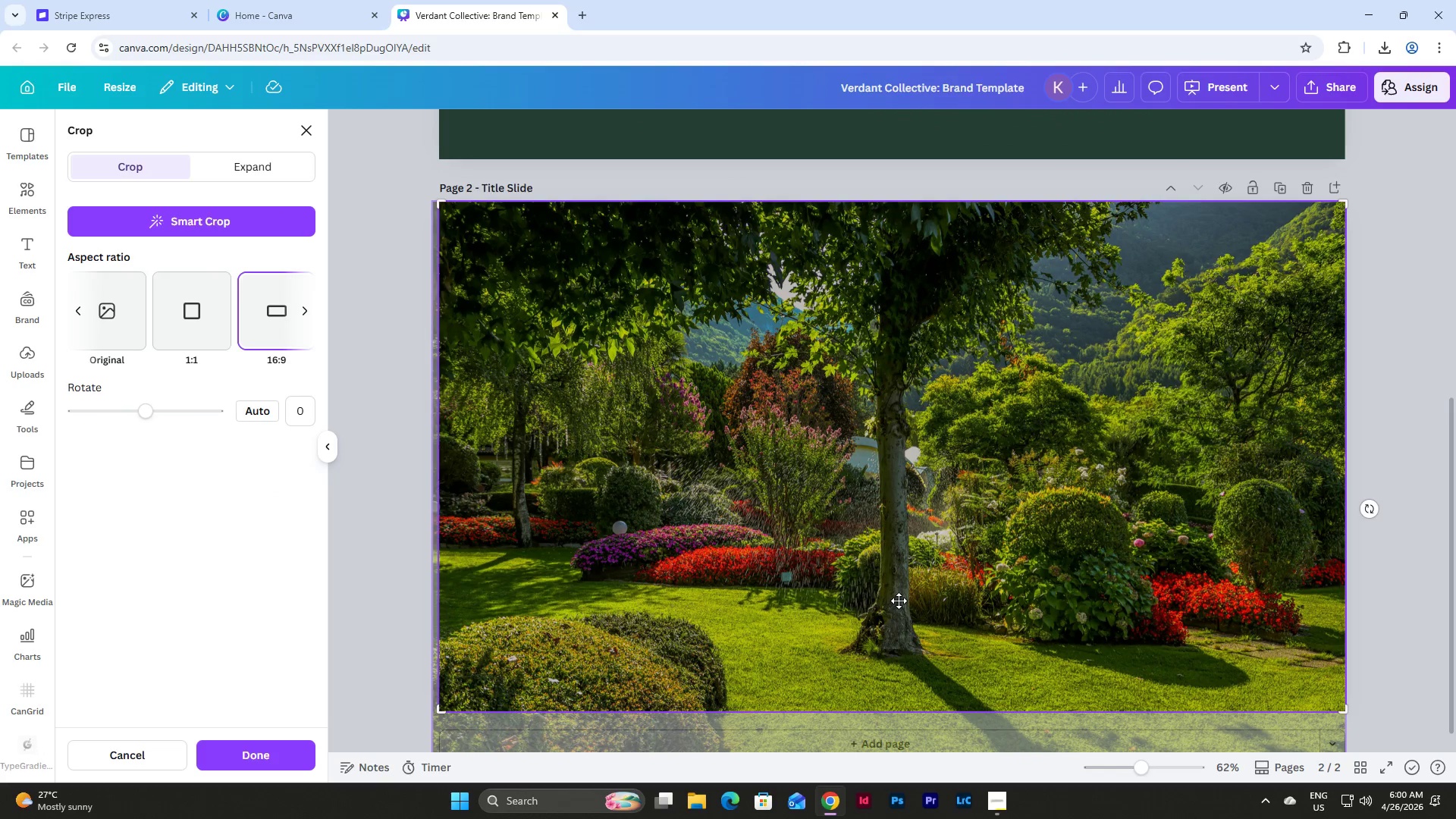 
left_click_drag(start_coordinate=[899, 601], to_coordinate=[915, 604])
 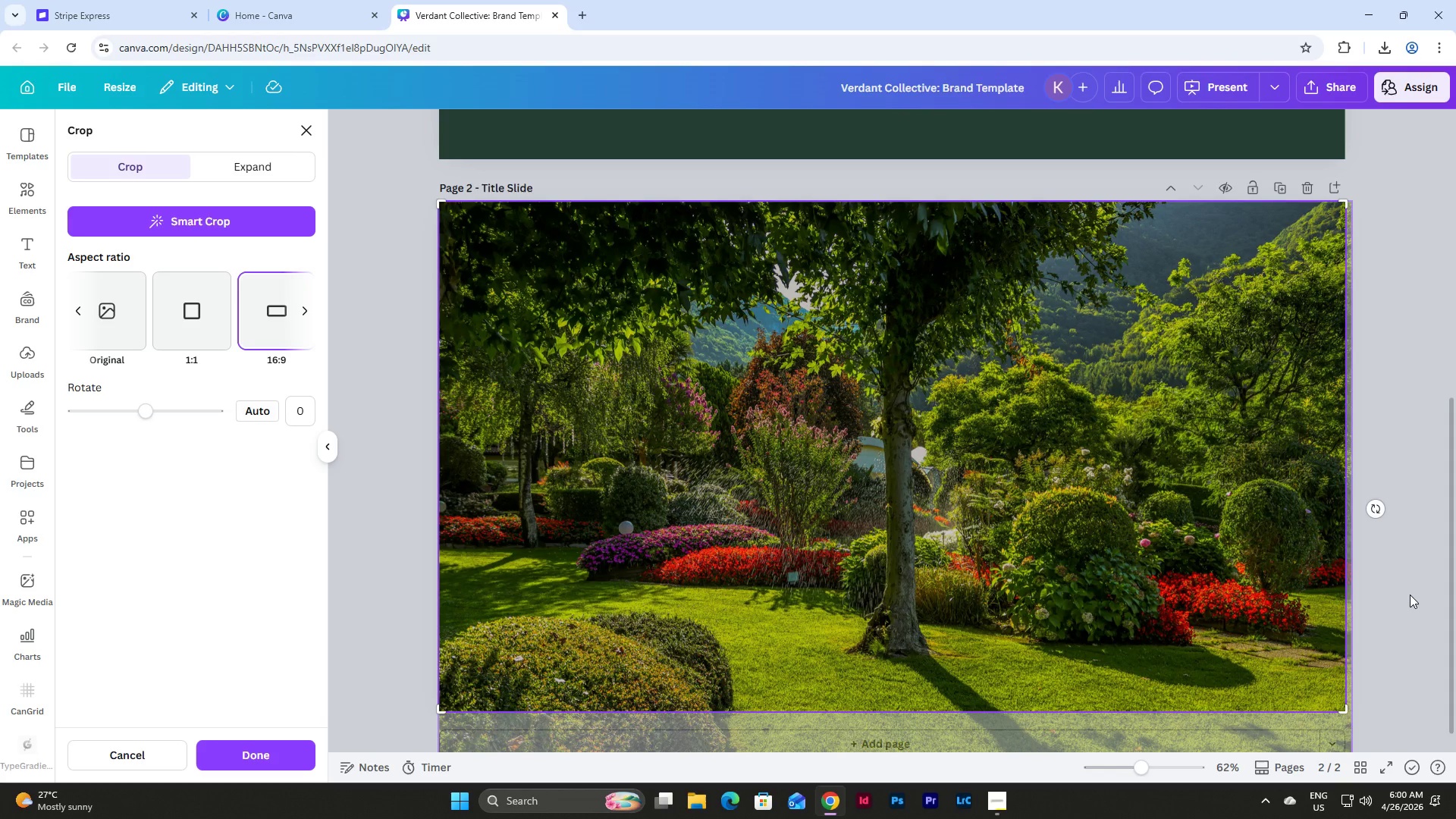 
left_click([1410, 595])
 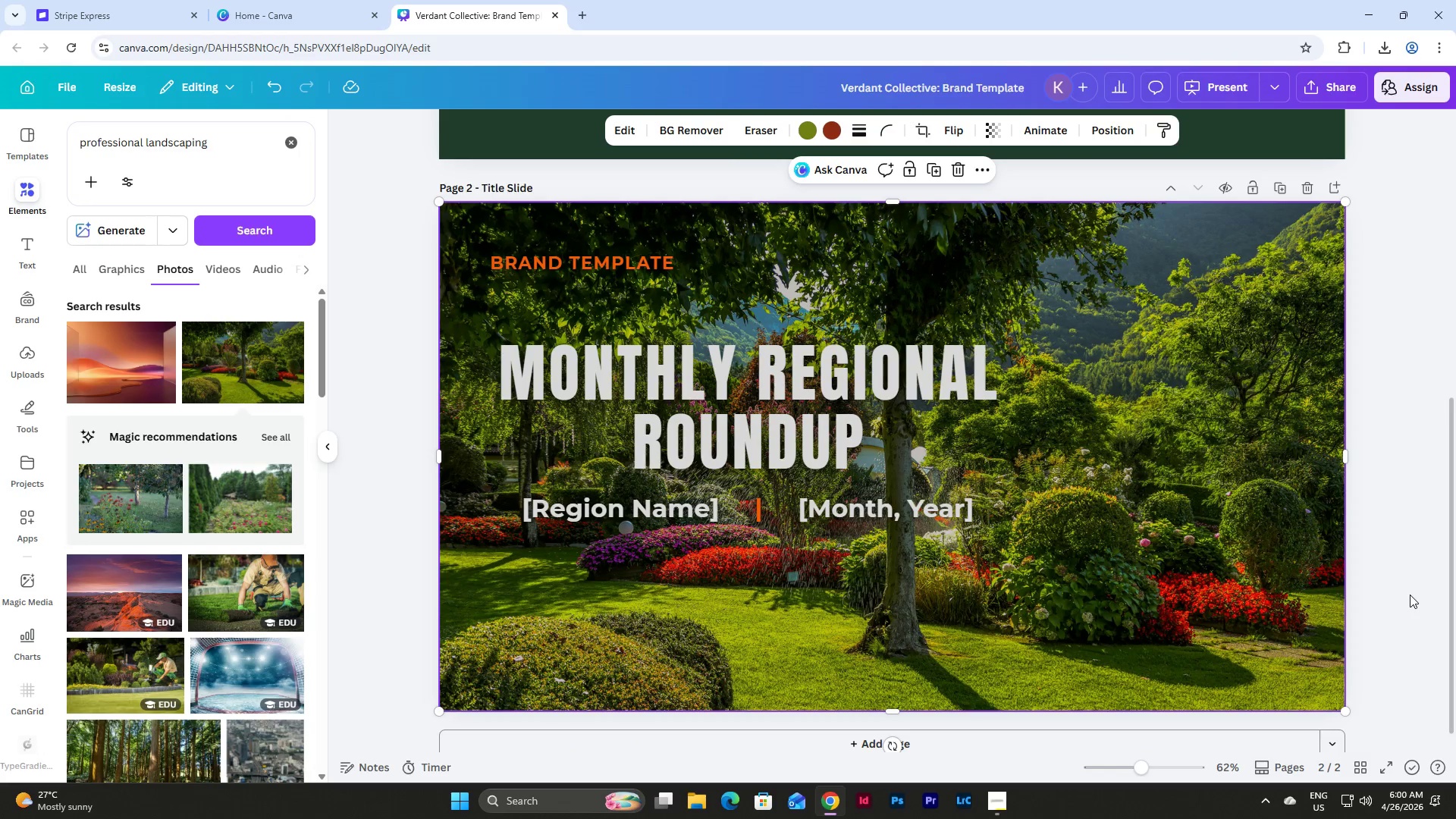 
left_click([1410, 595])
 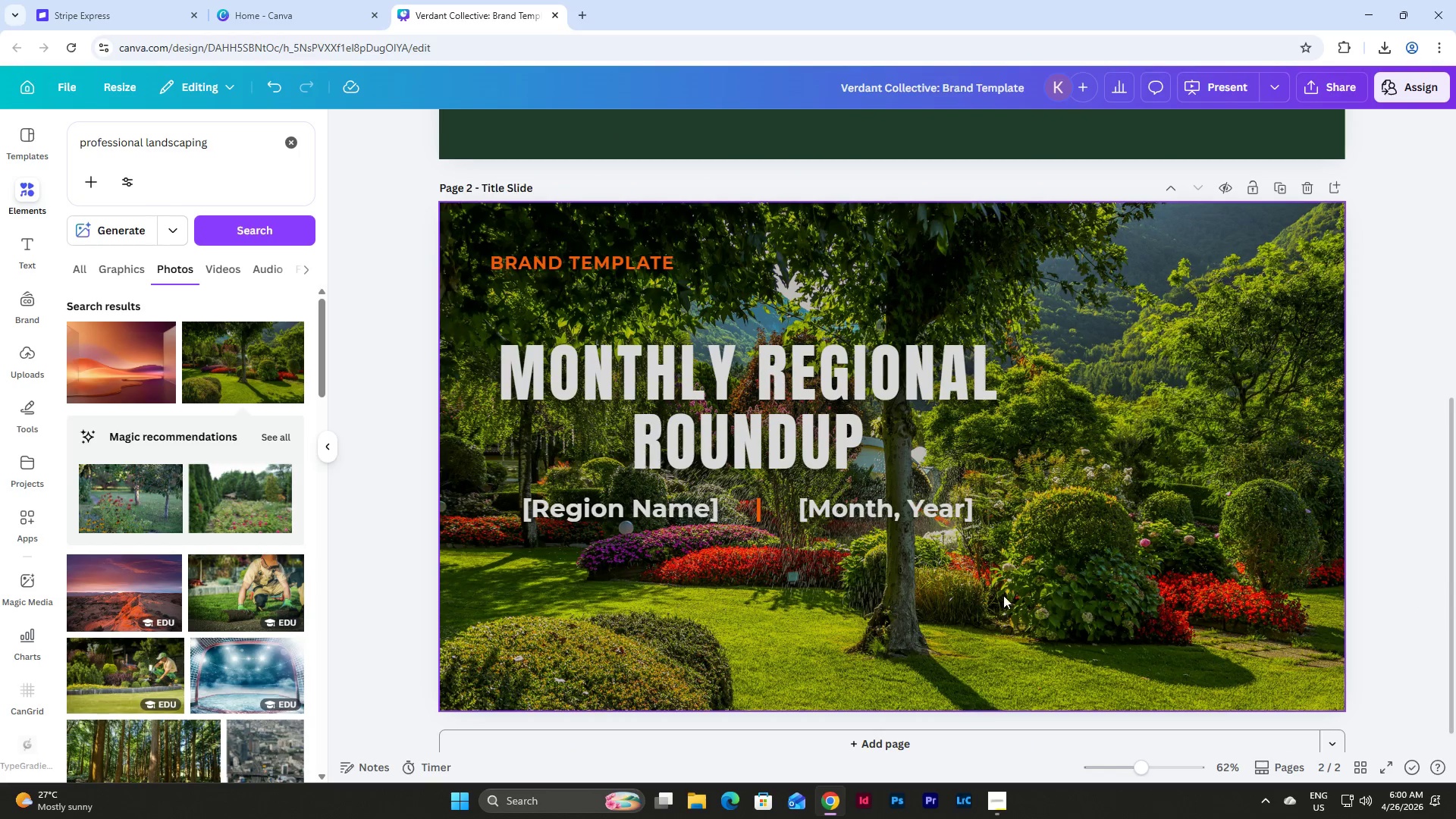 
left_click([999, 595])
 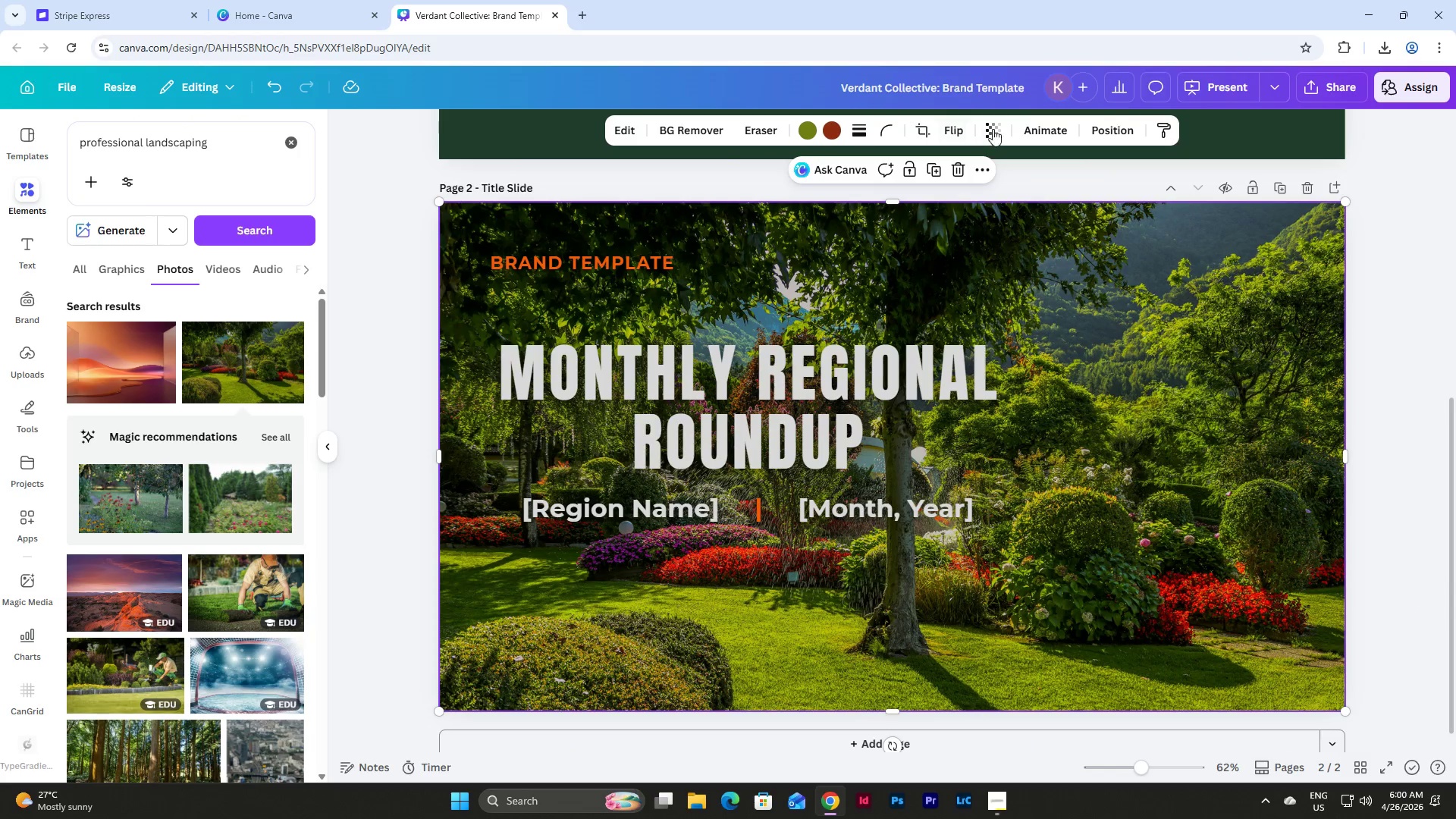 
left_click([1134, 126])
 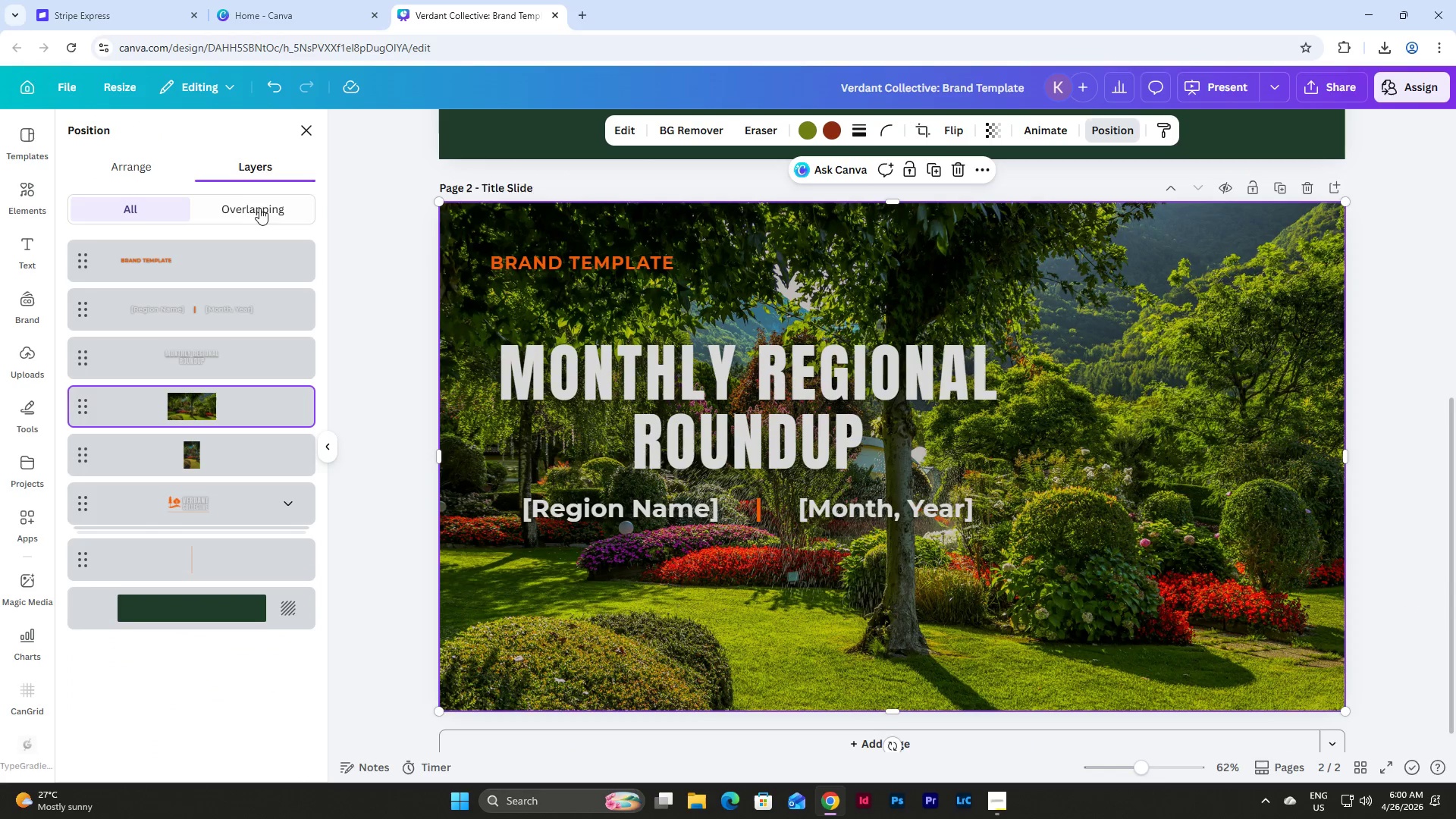 
left_click([99, 159])
 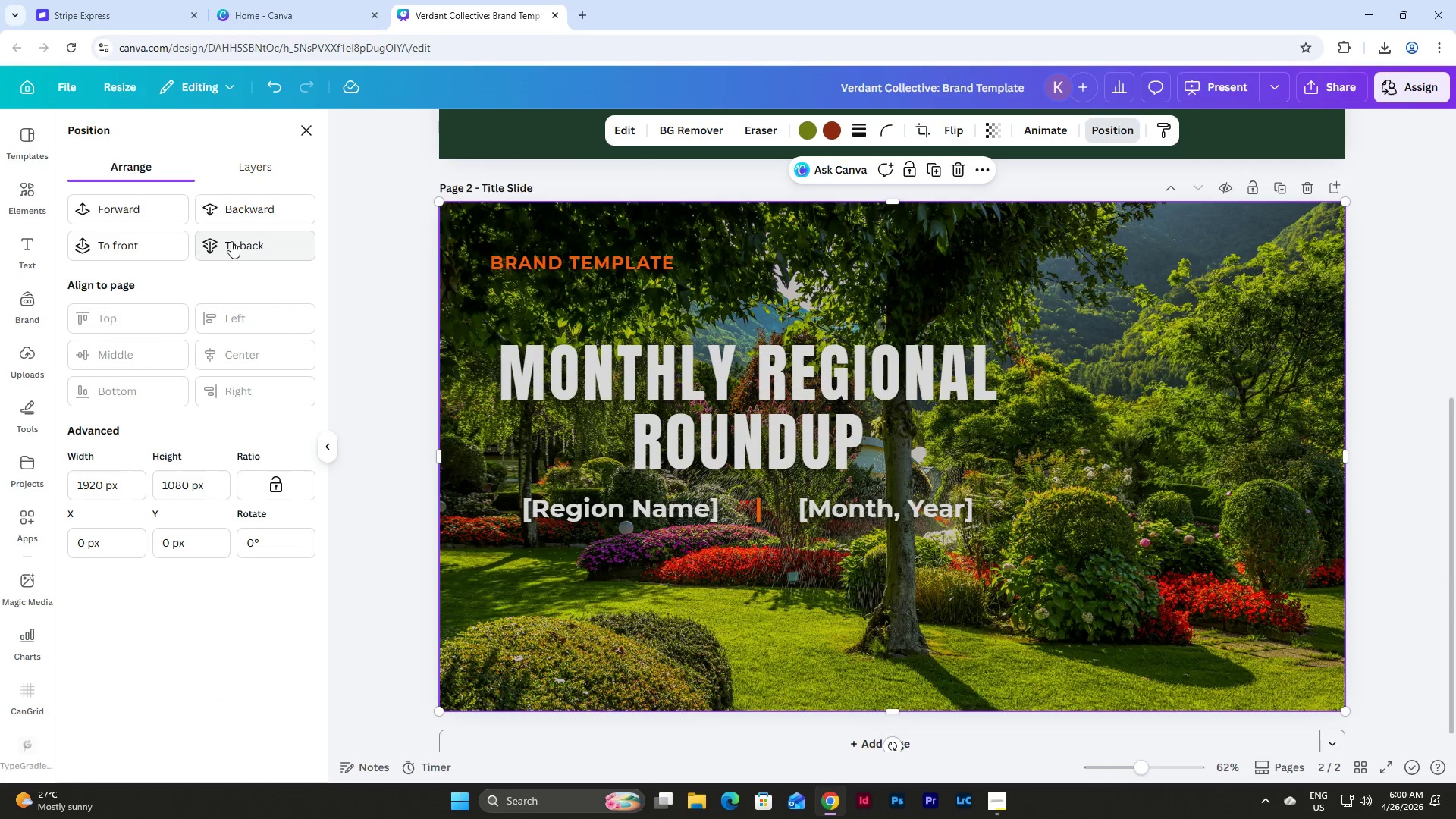 
double_click([231, 241])
 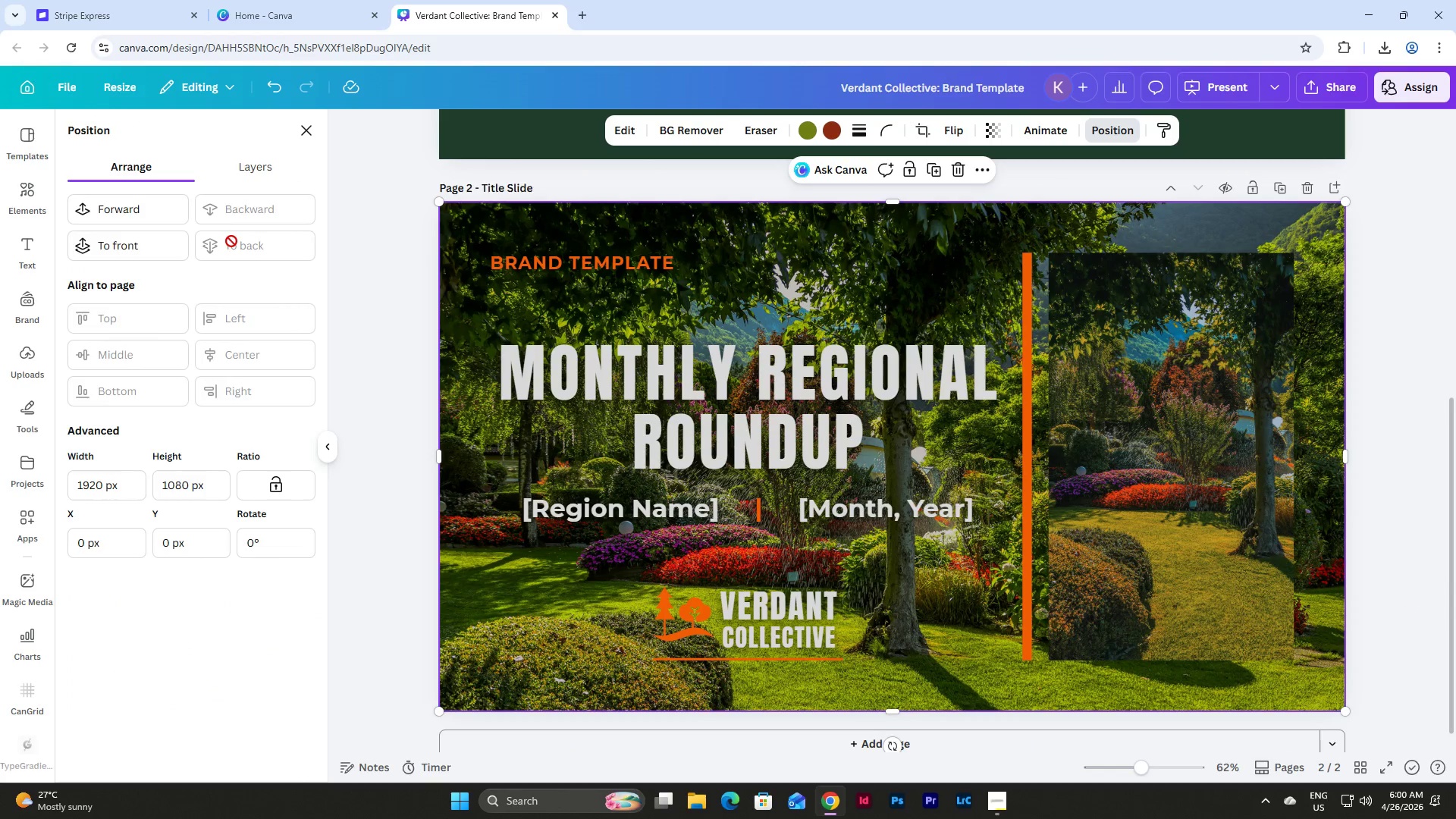 
triple_click([231, 241])
 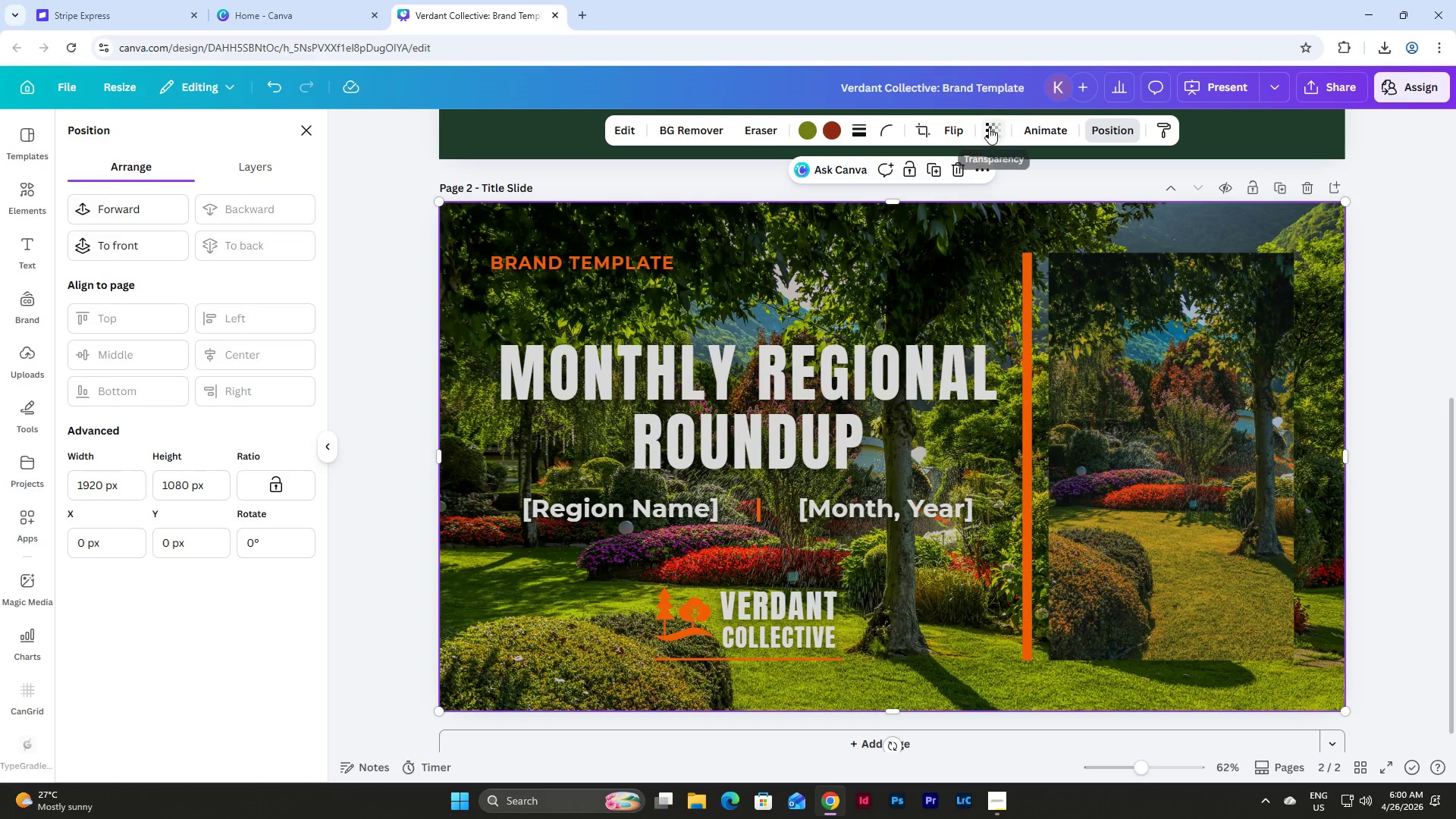 
left_click_drag(start_coordinate=[1024, 190], to_coordinate=[937, 203])
 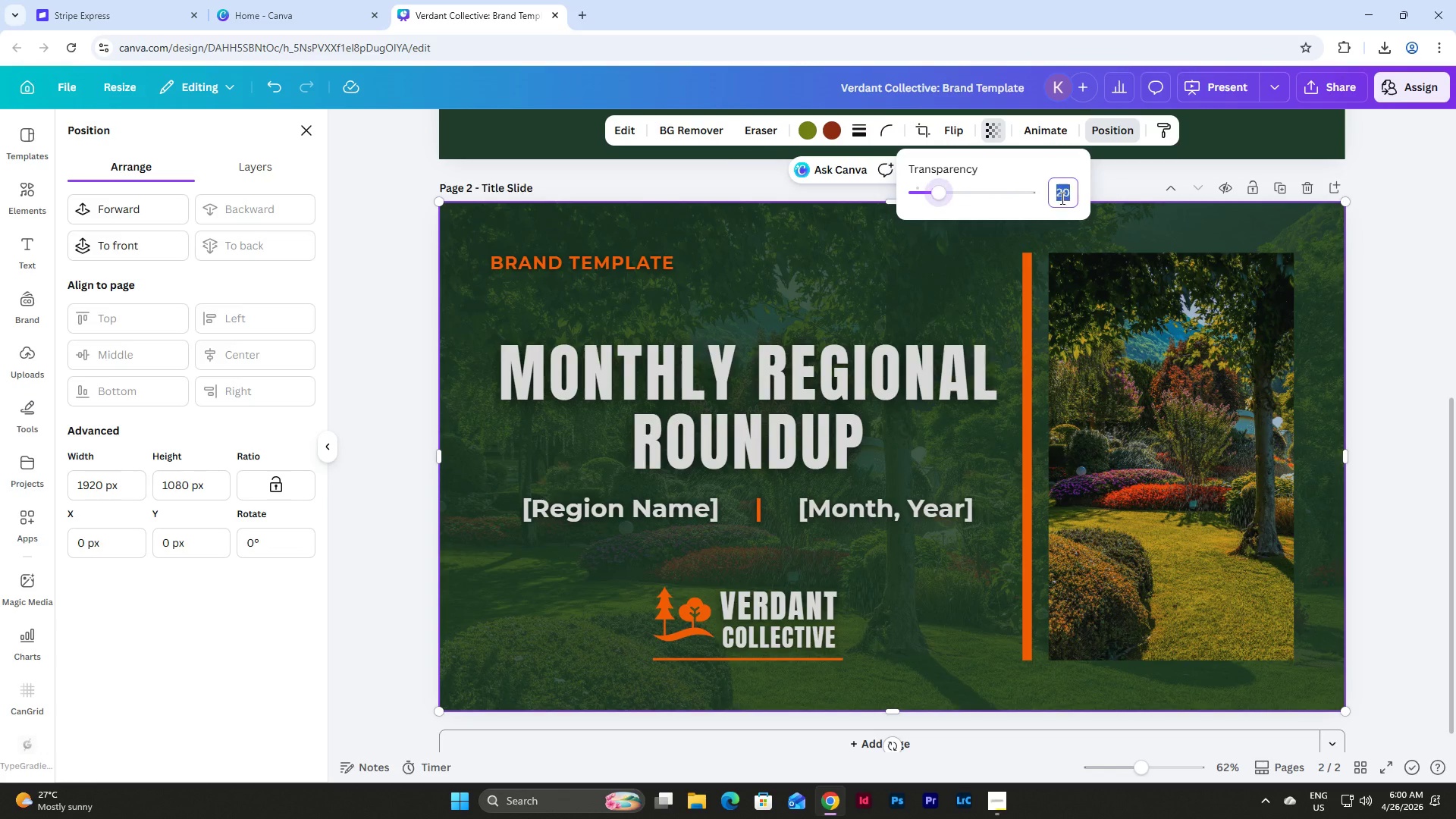 
left_click([1061, 198])
 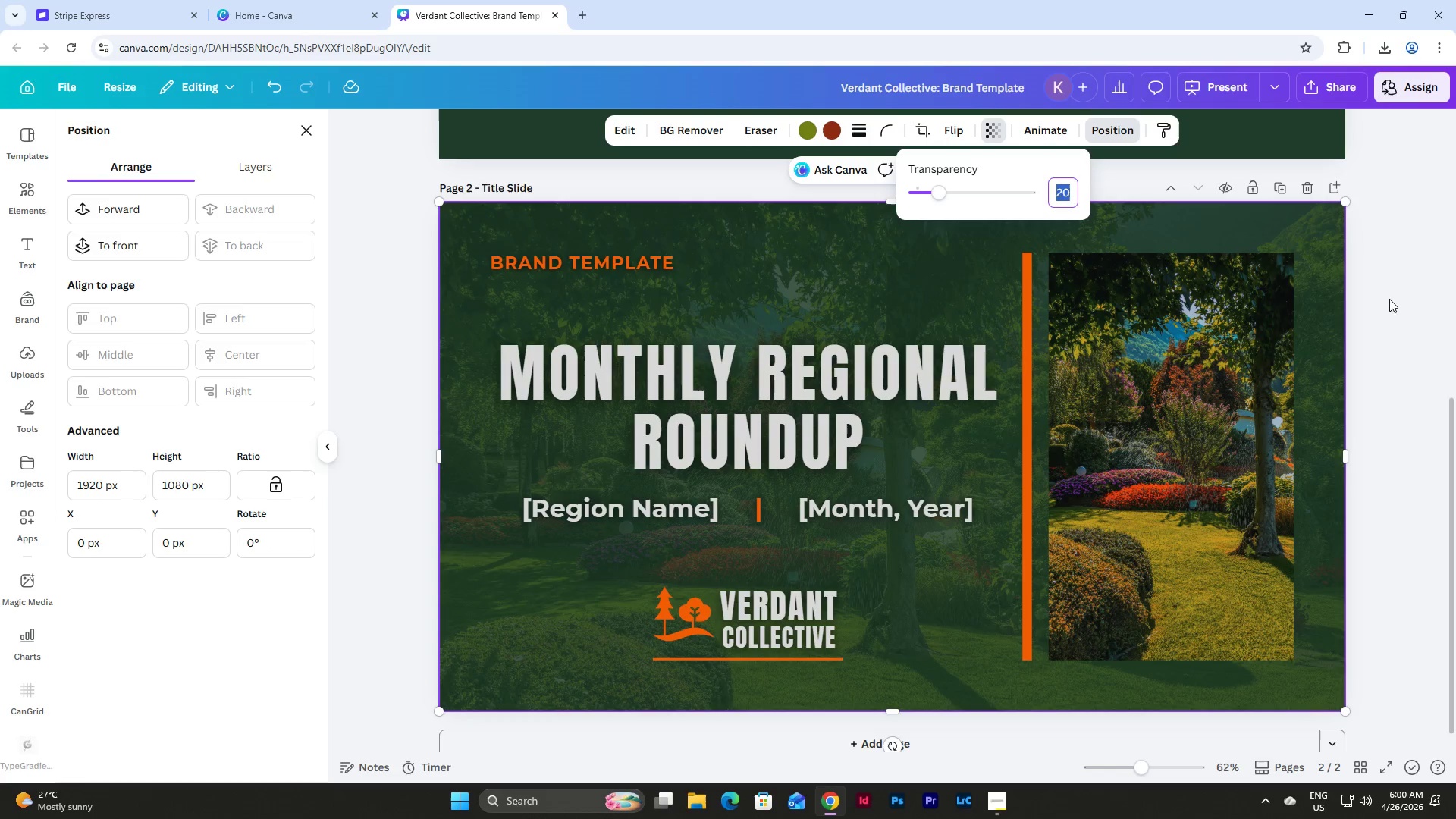 
left_click([1402, 314])
 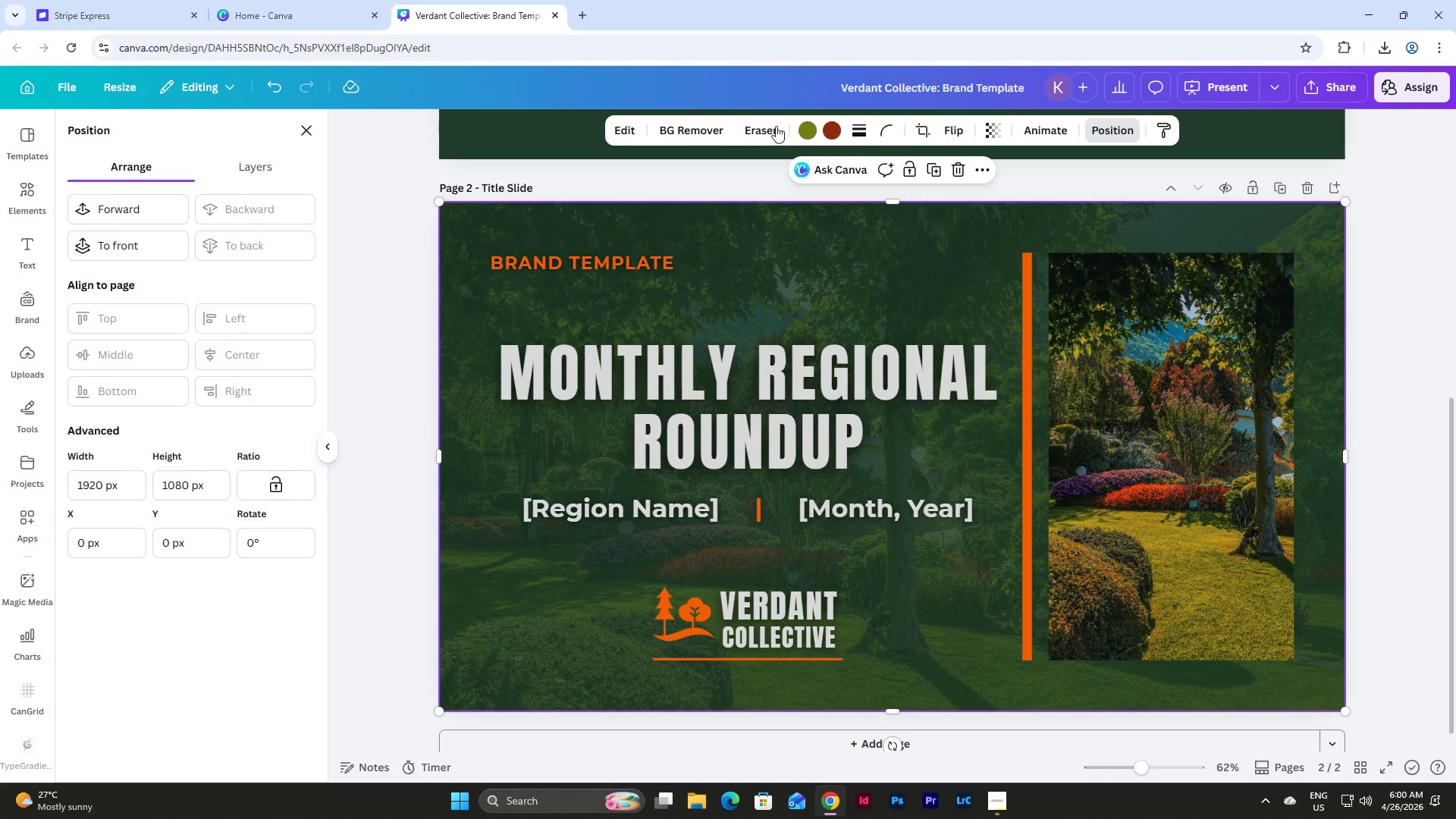 
left_click([802, 126])
 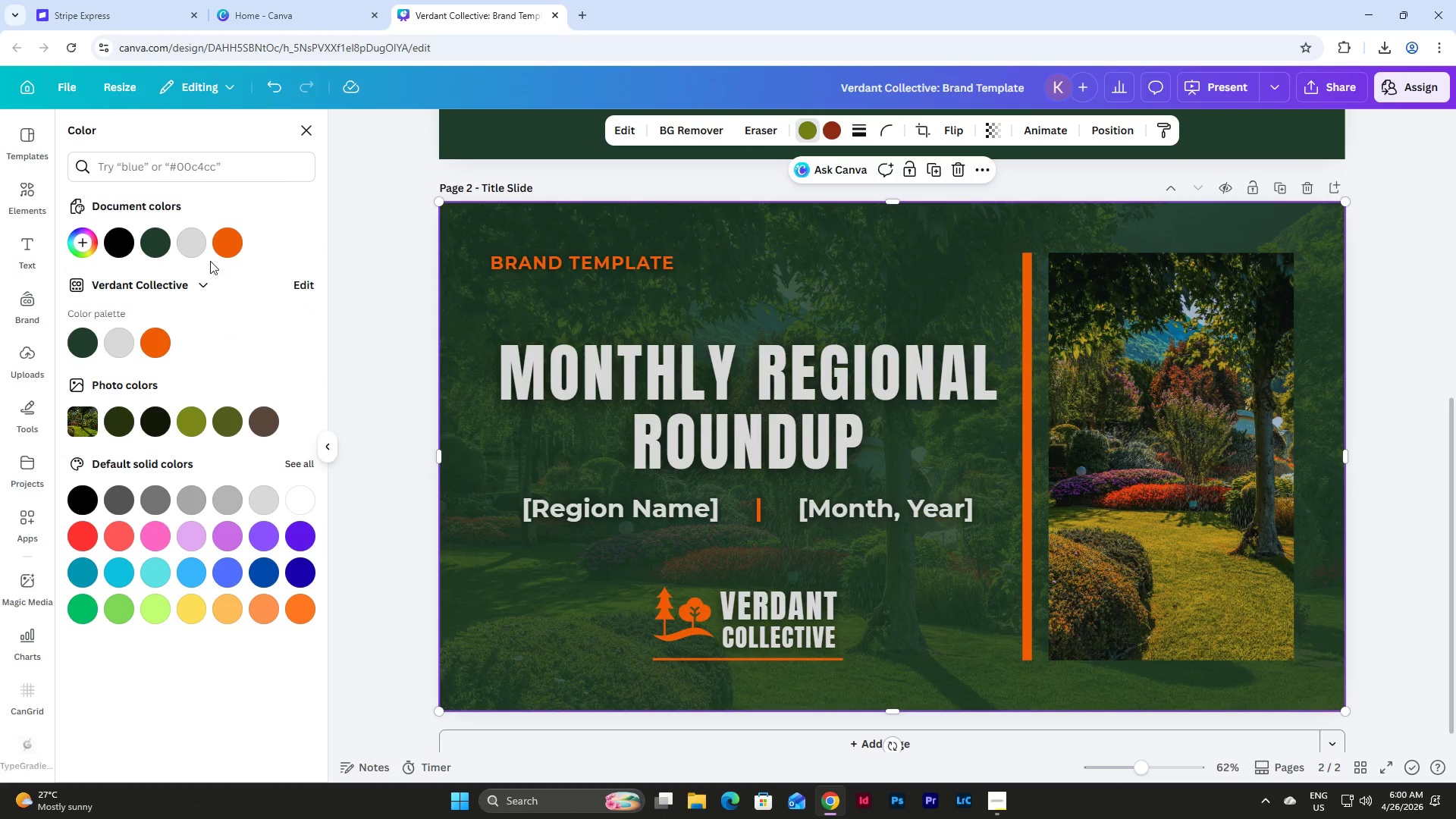 
left_click([155, 244])
 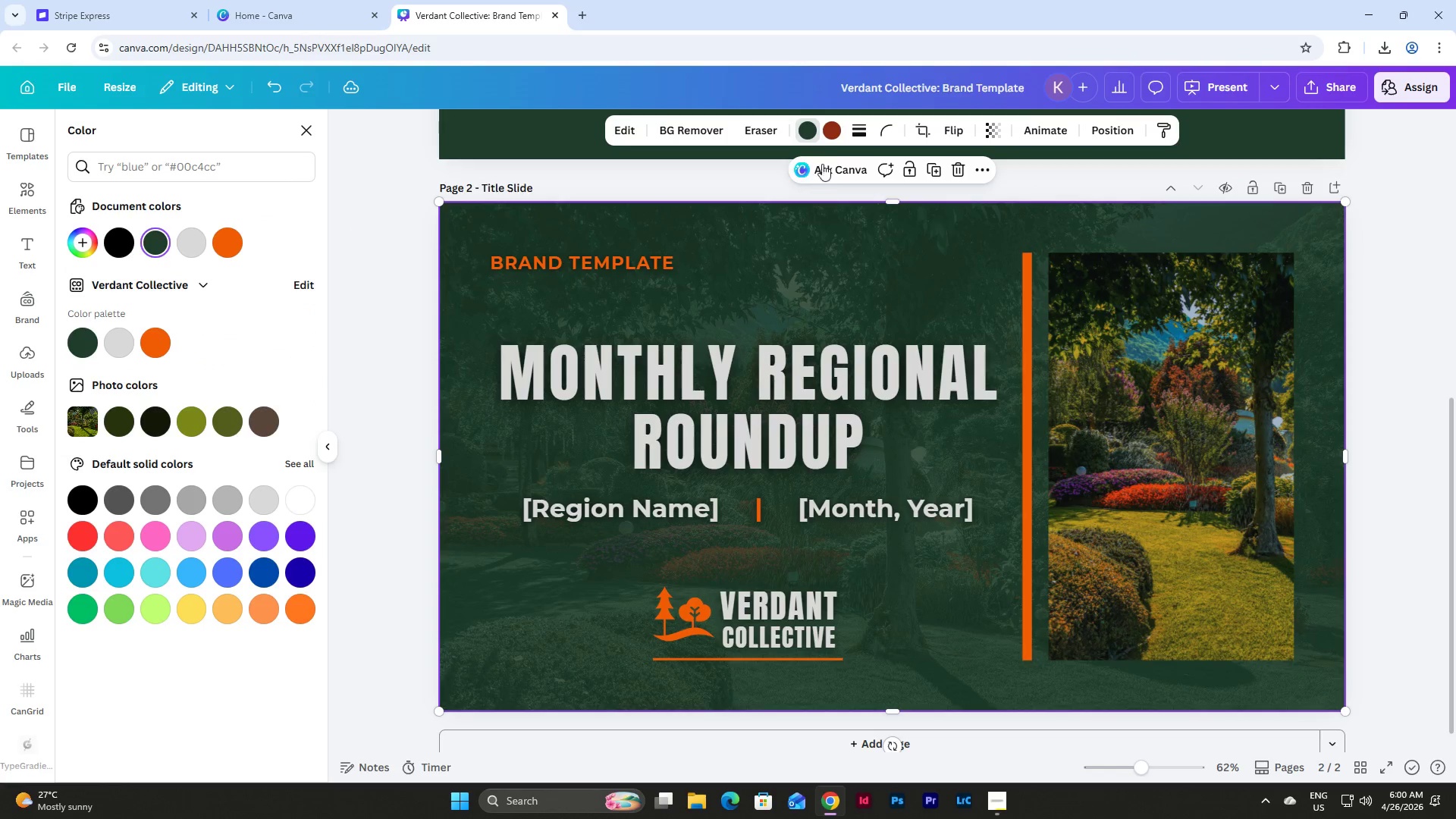 
left_click([836, 129])
 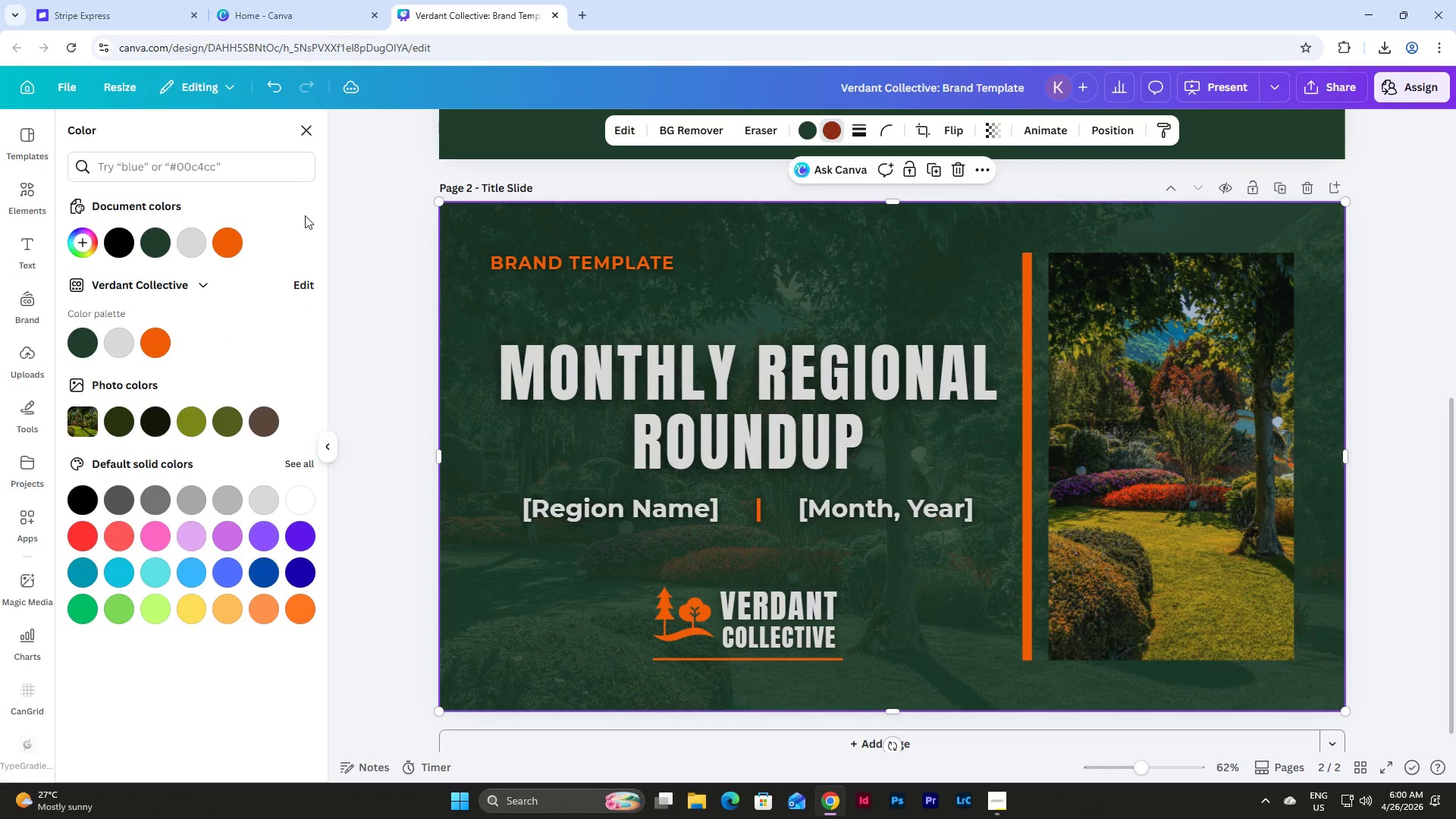 
mouse_move([259, 243])
 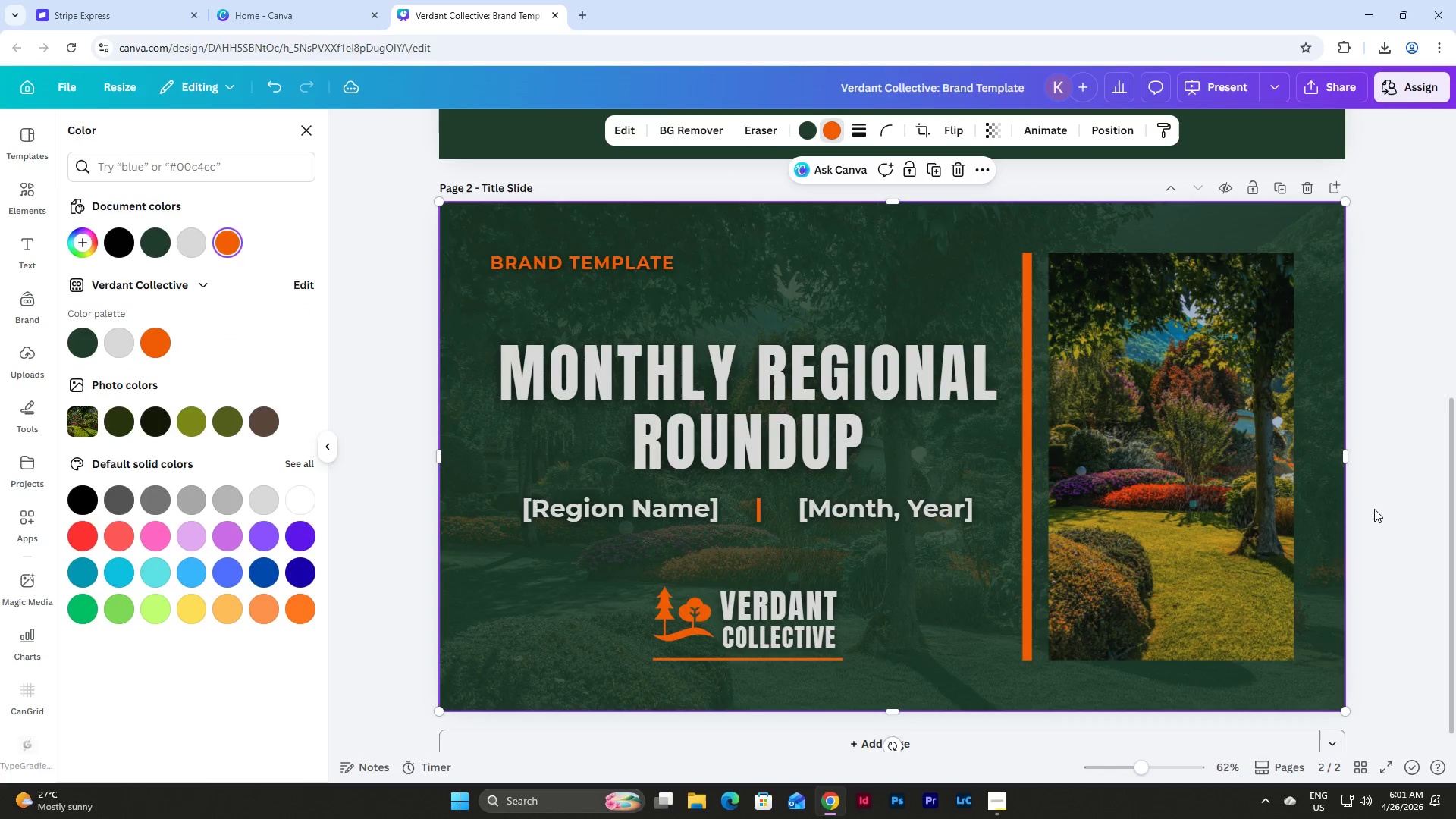 
double_click([1373, 513])
 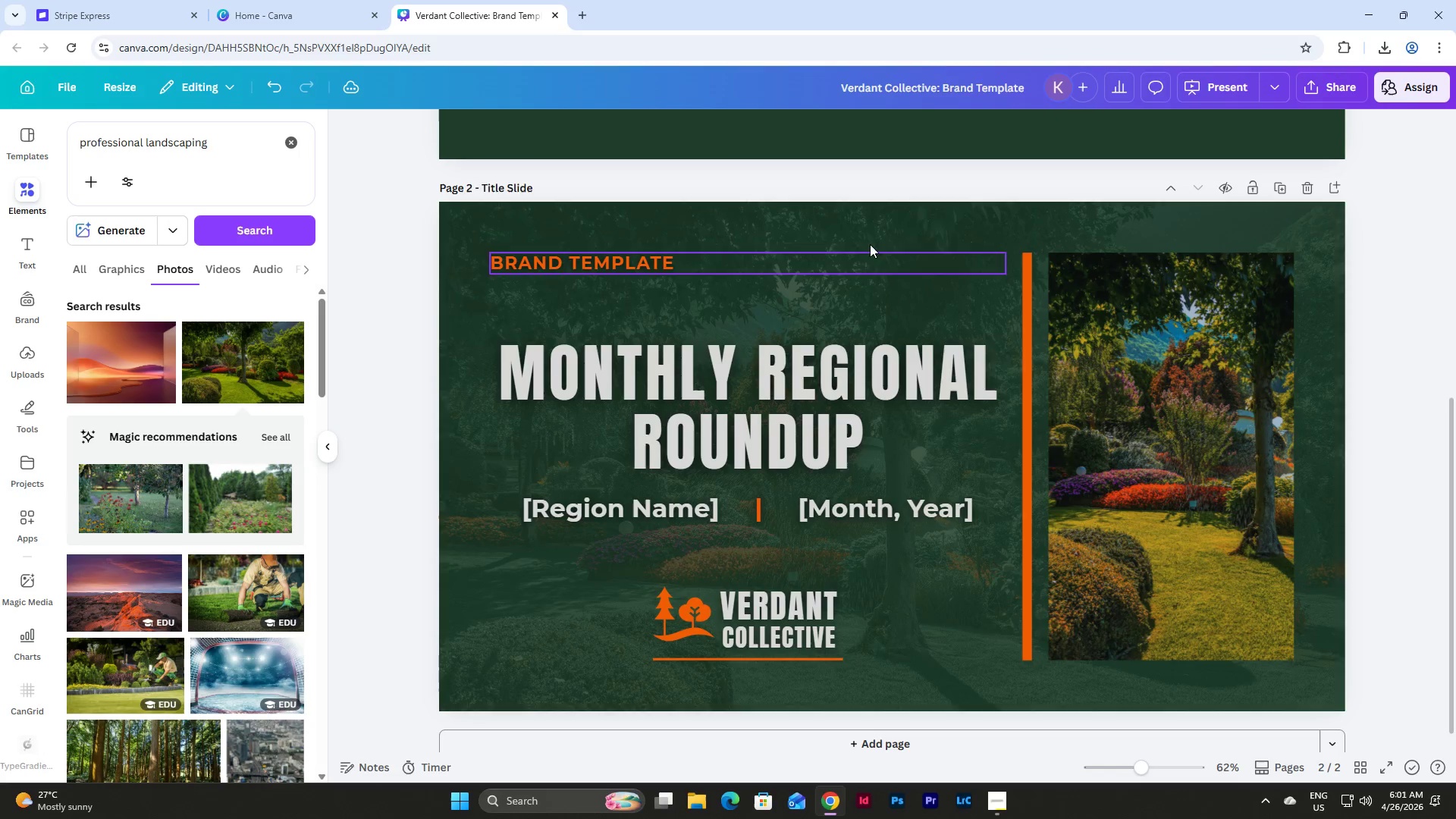 
left_click([830, 237])
 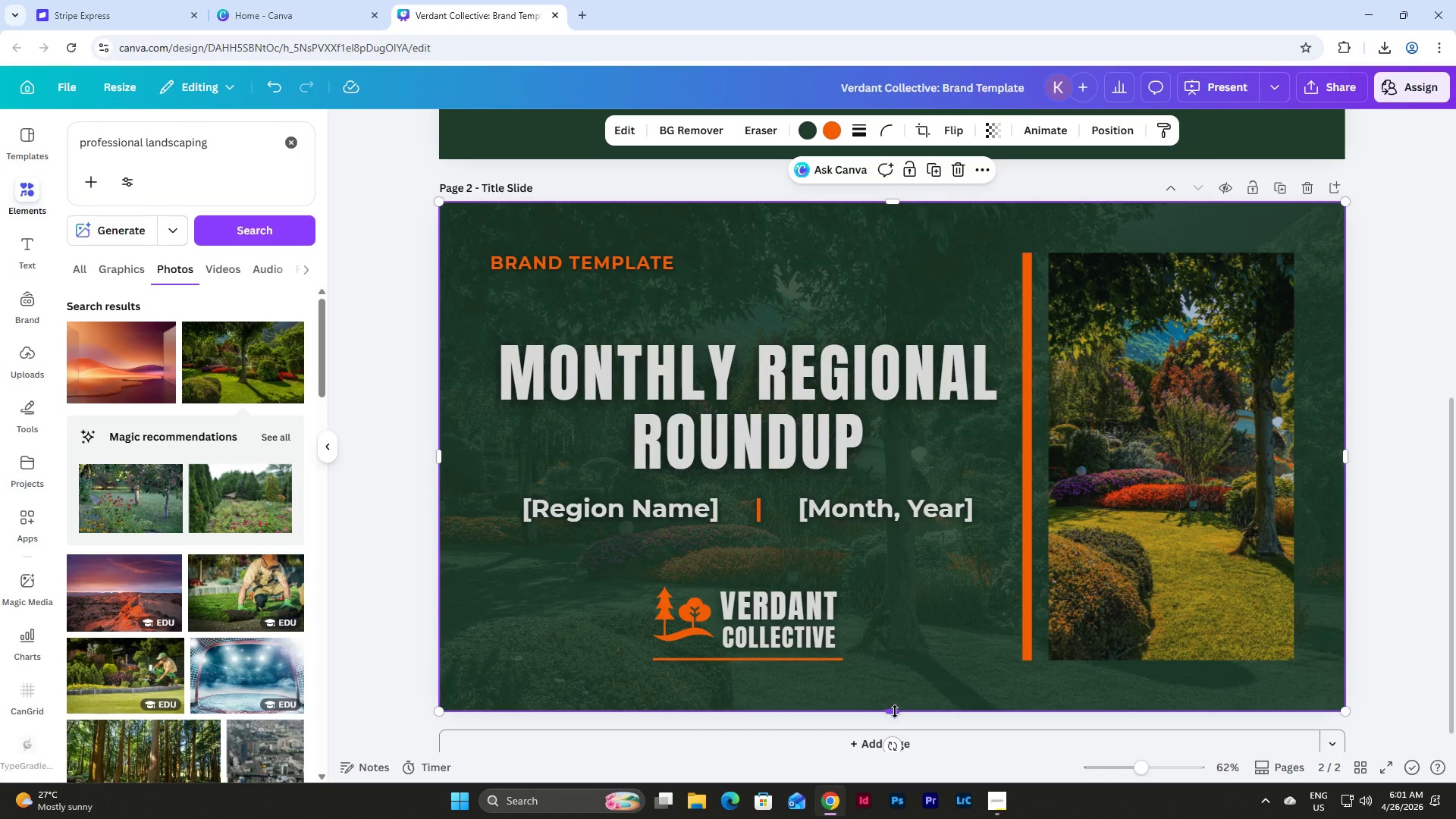 
wait(6.69)
 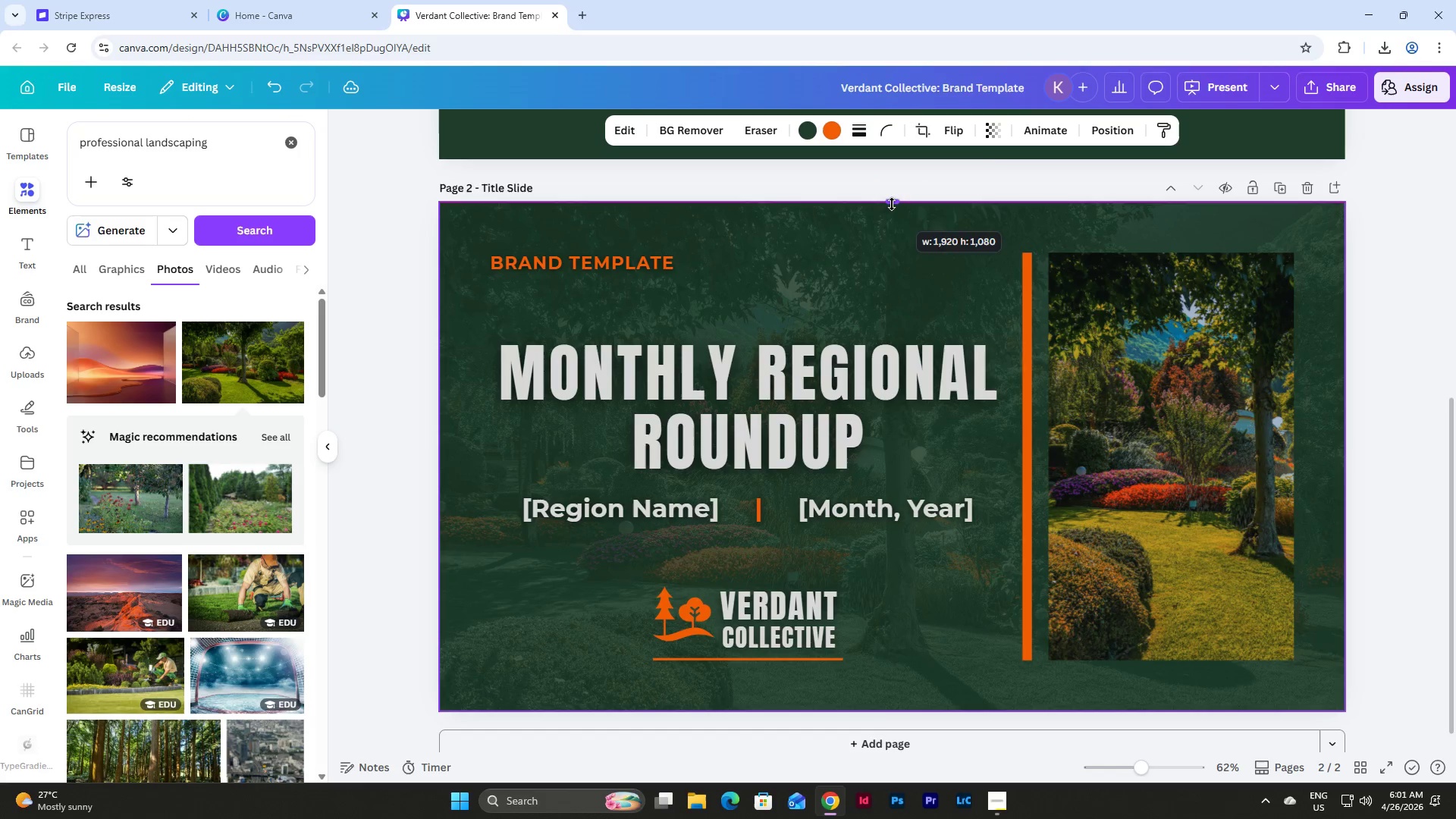 
left_click_drag(start_coordinate=[1345, 453], to_coordinate=[1345, 460])
 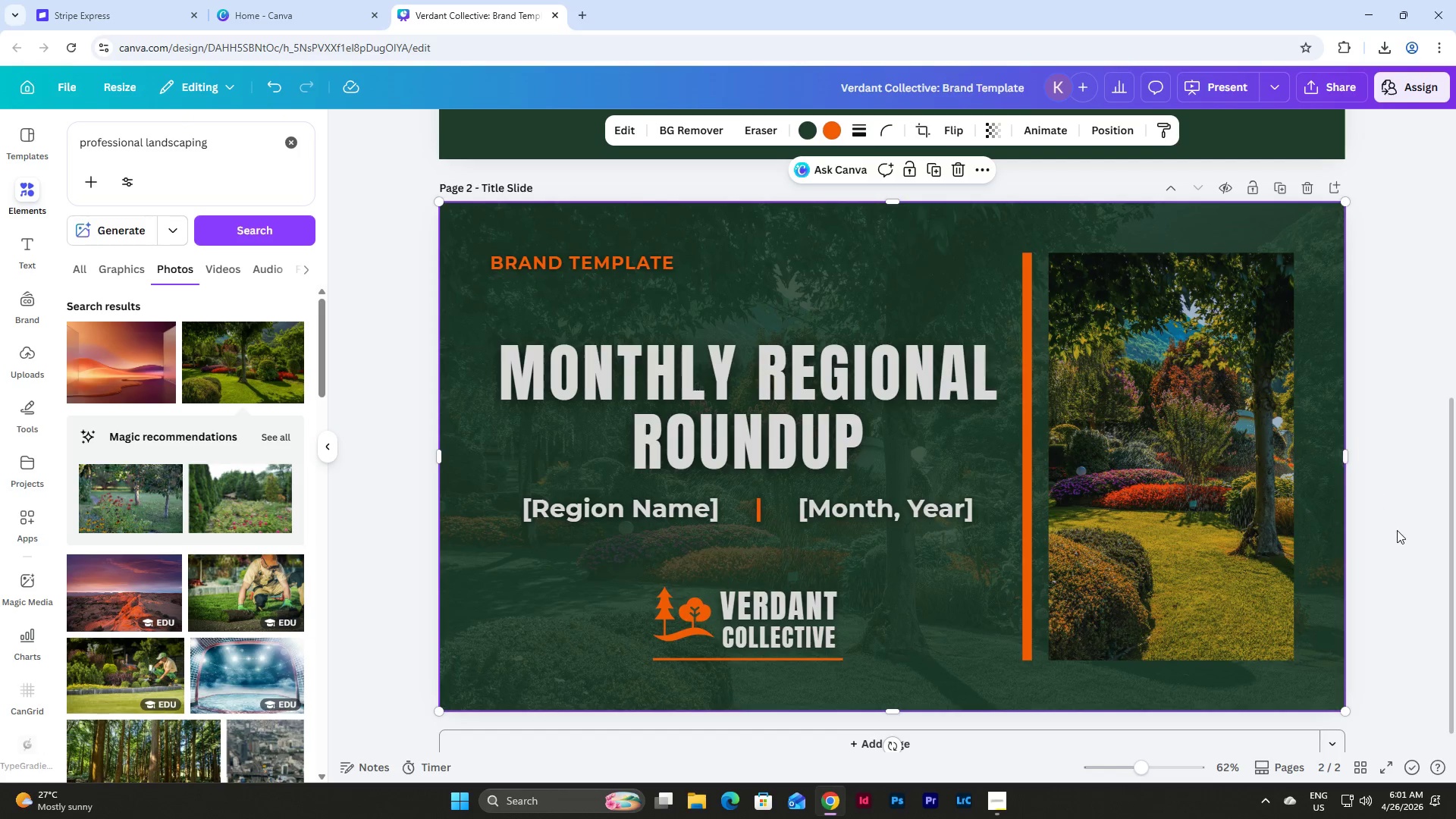 
left_click([1397, 530])
 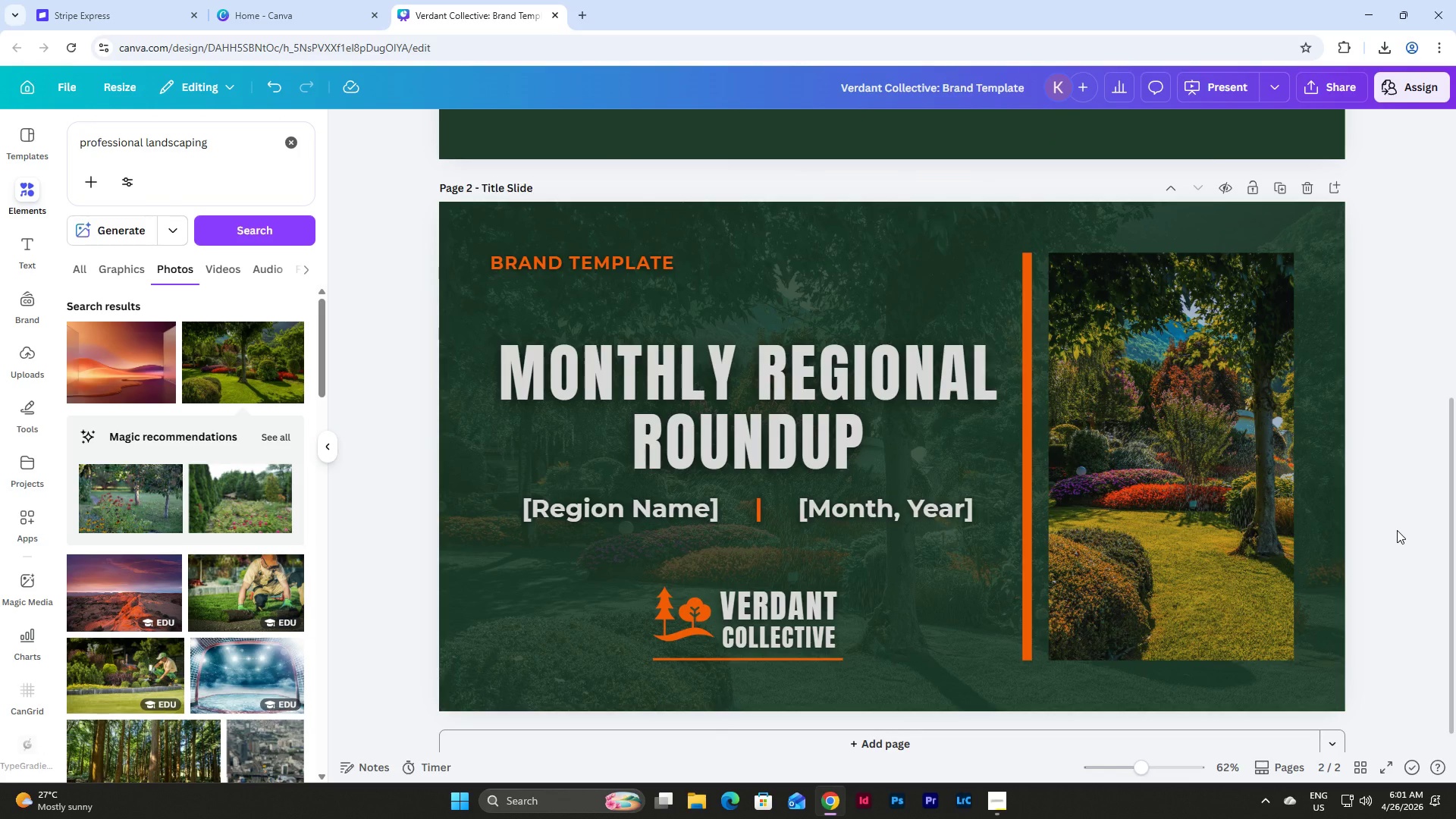 
scroll: coordinate [1397, 530], scroll_direction: up, amount: 2.0
 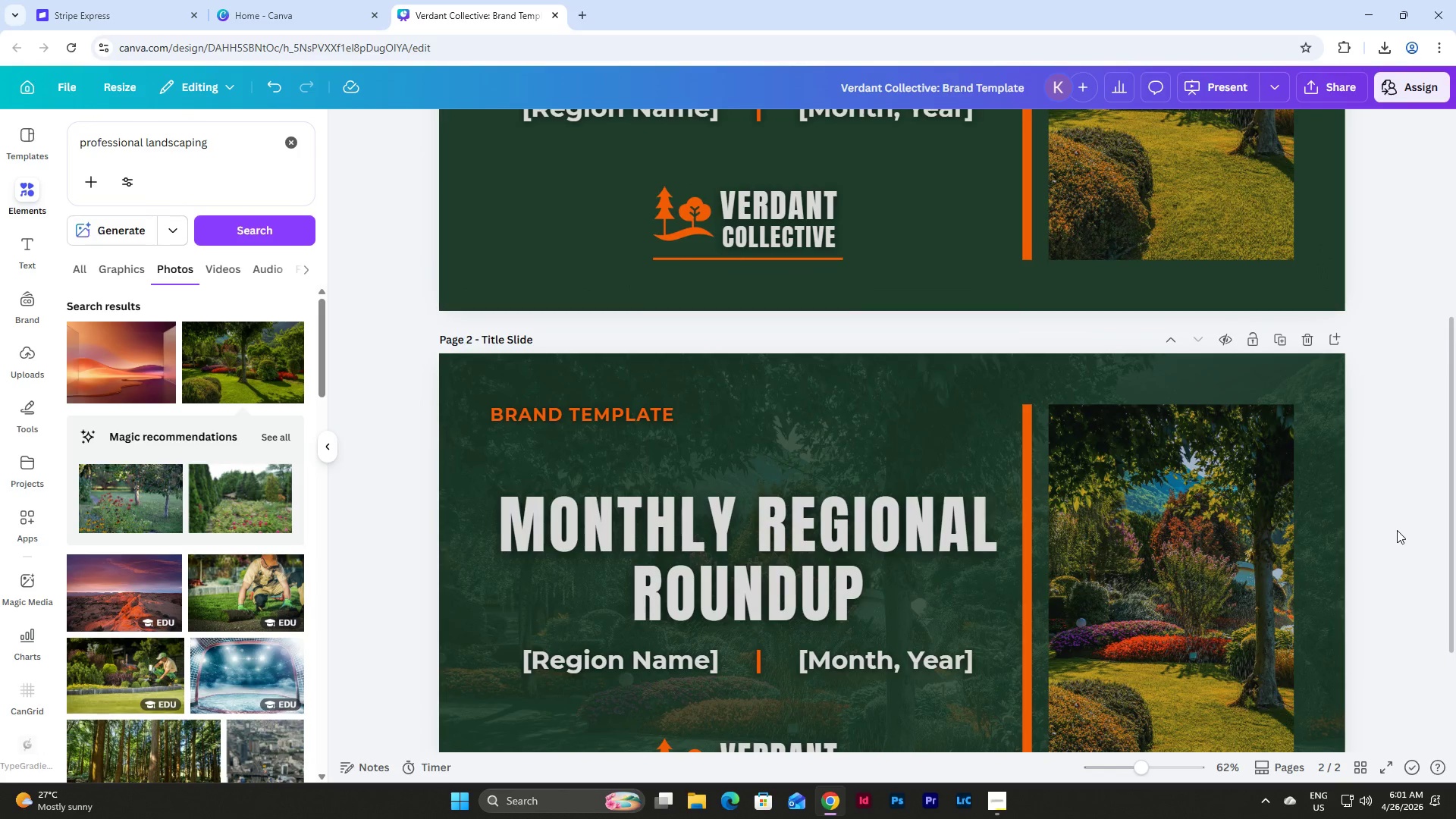 
scroll: coordinate [1397, 530], scroll_direction: down, amount: 4.0
 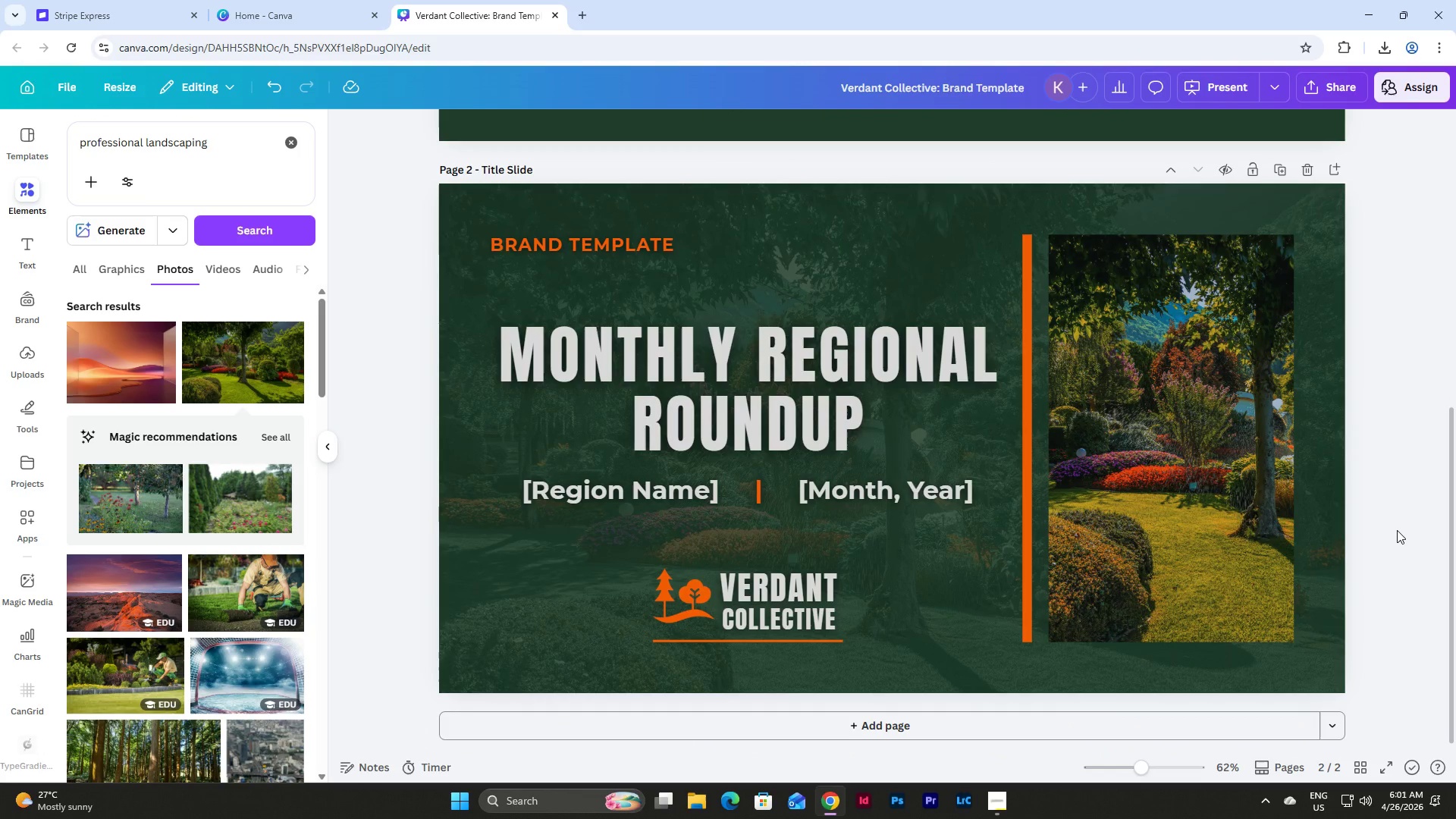 
scroll: coordinate [1397, 530], scroll_direction: up, amount: 4.0
 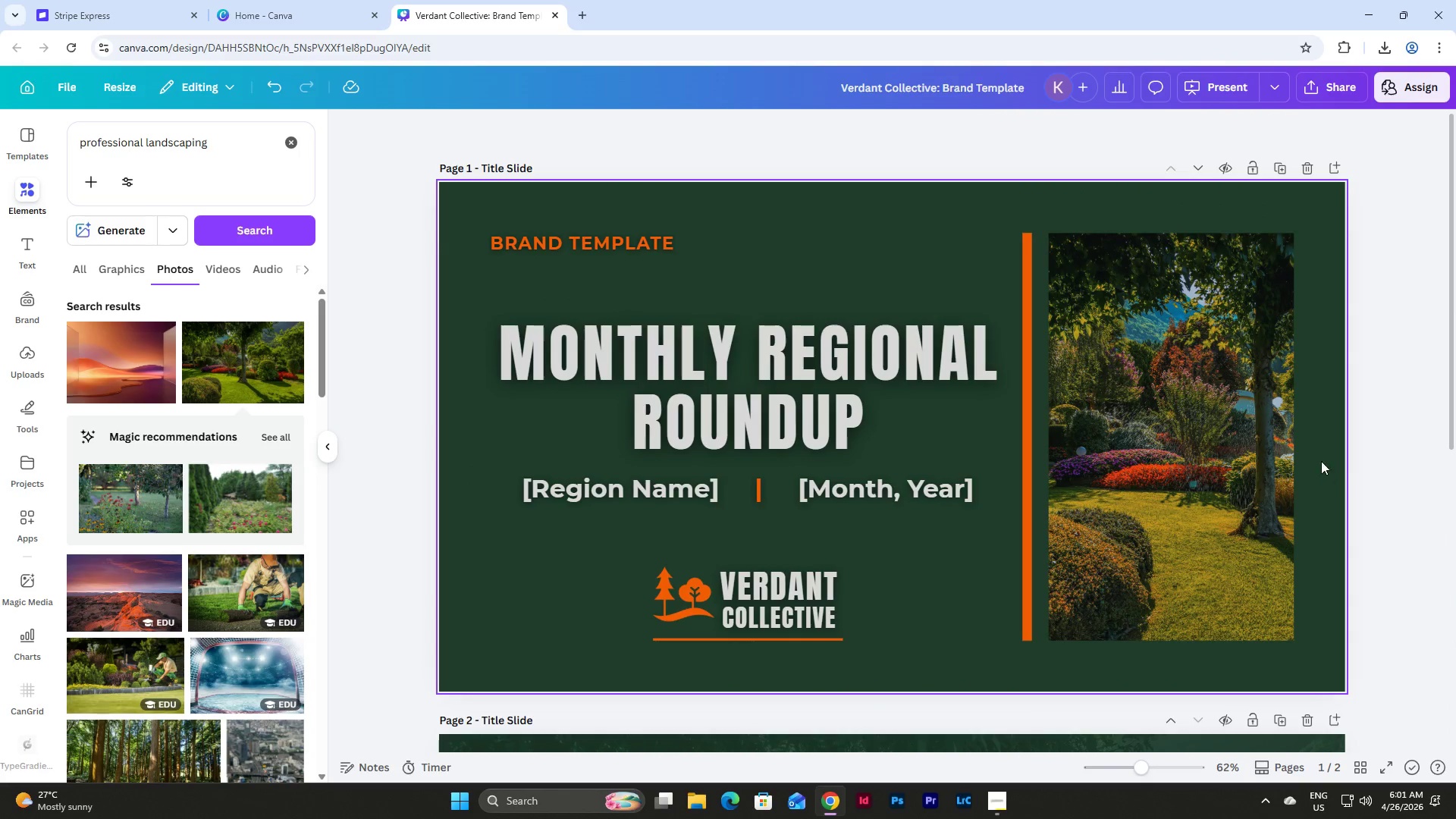 
left_click([1312, 164])
 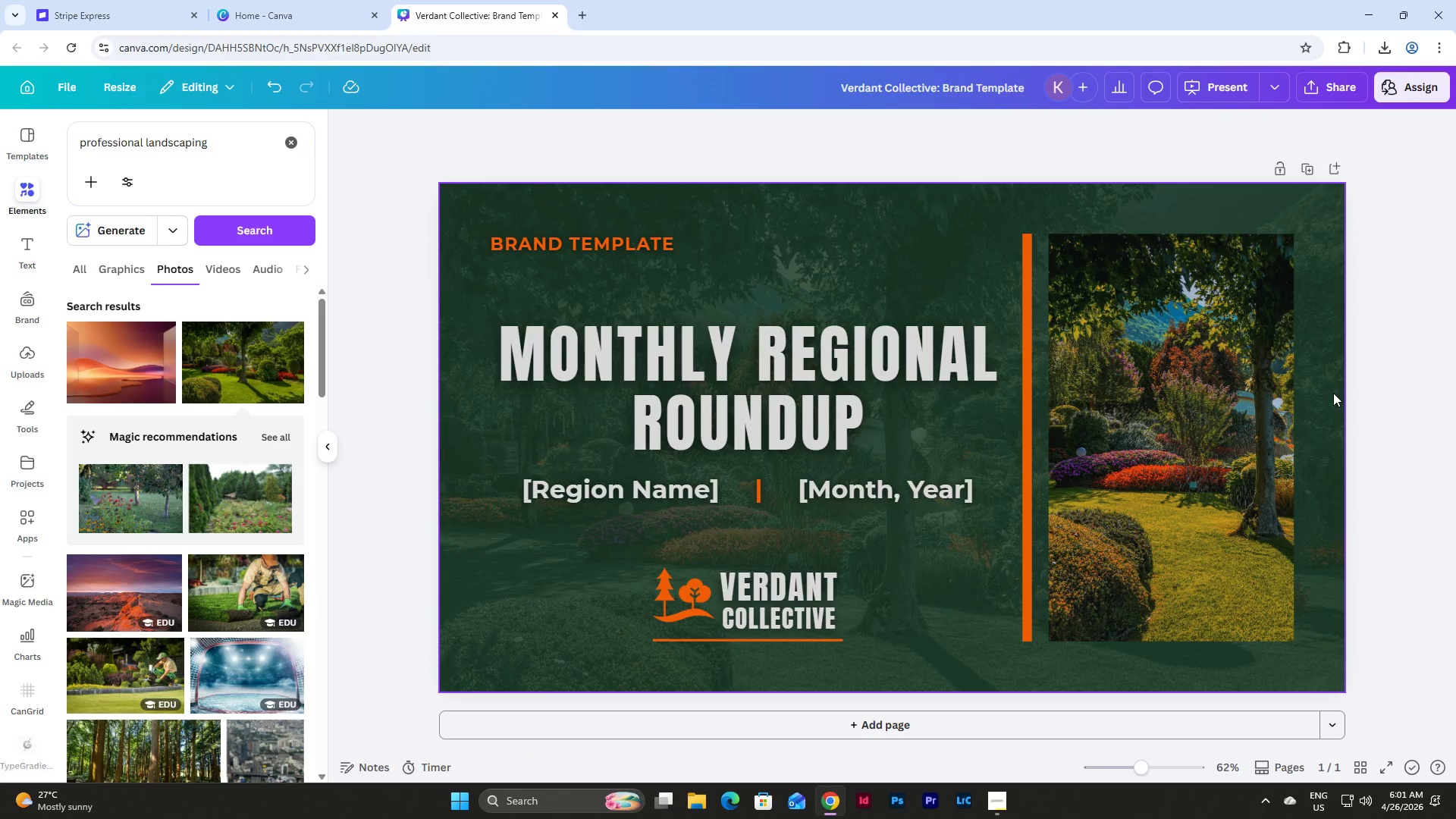 
left_click([1368, 433])
 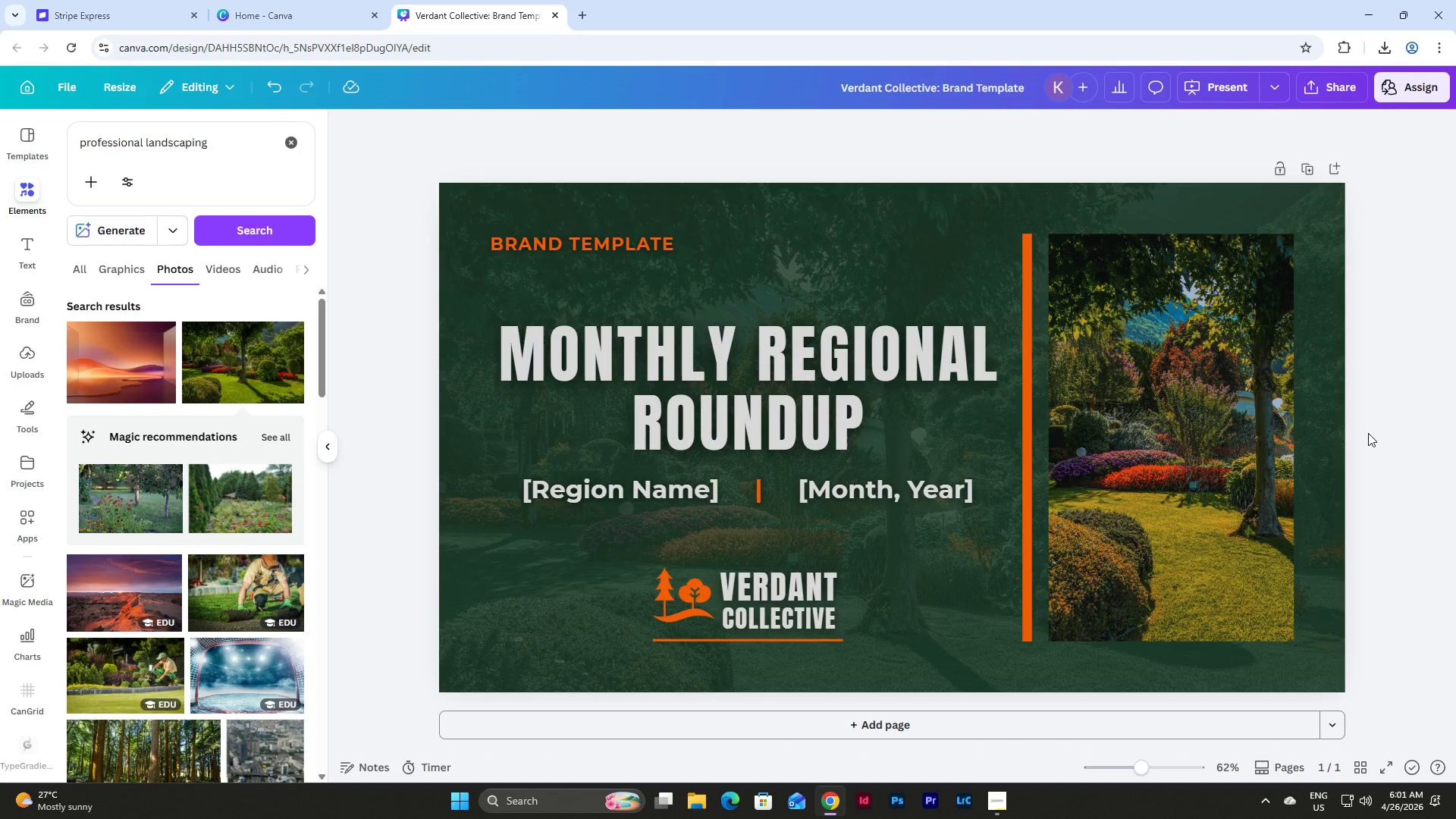 
wait(8.08)
 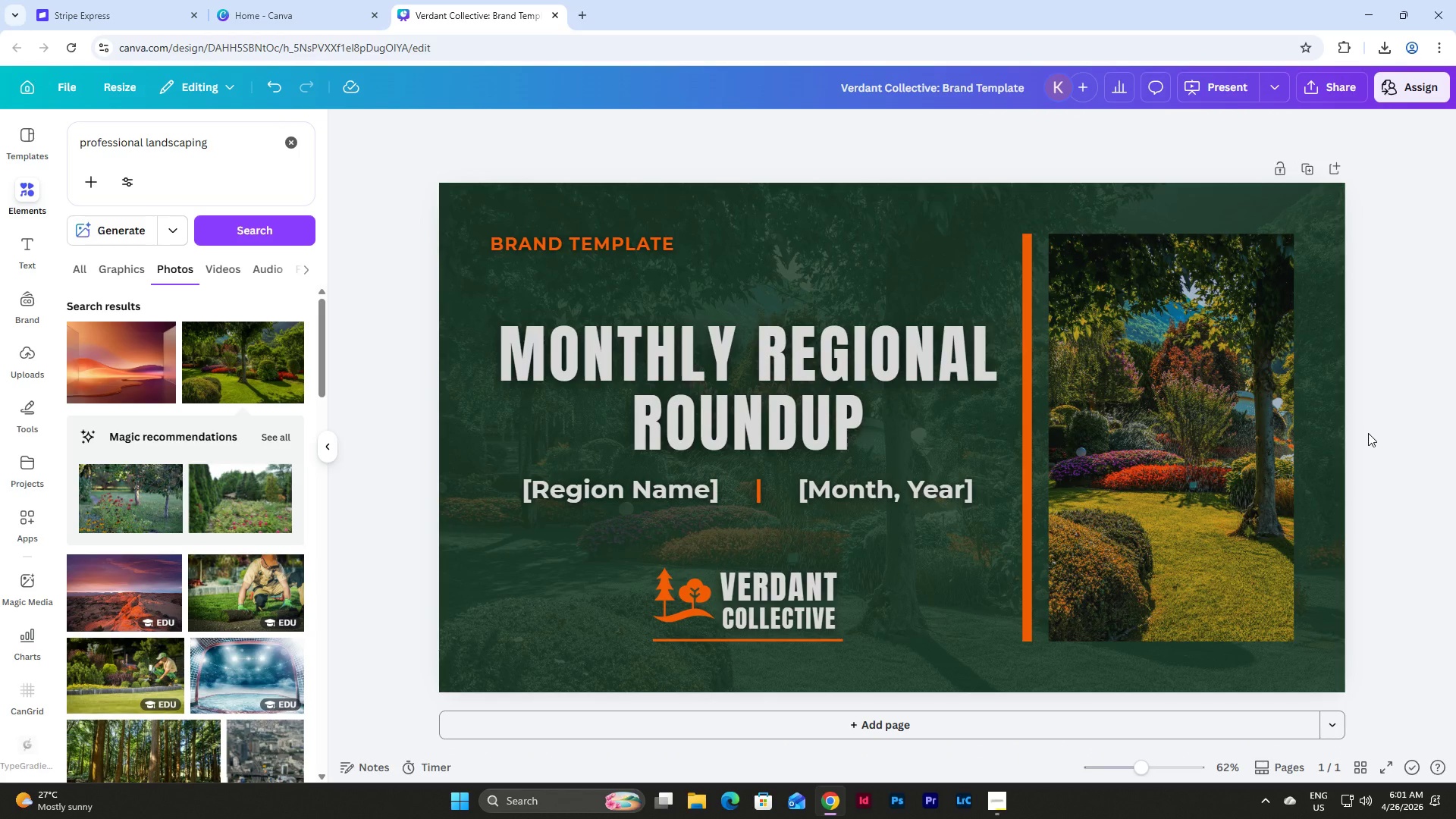 
left_click([848, 231])
 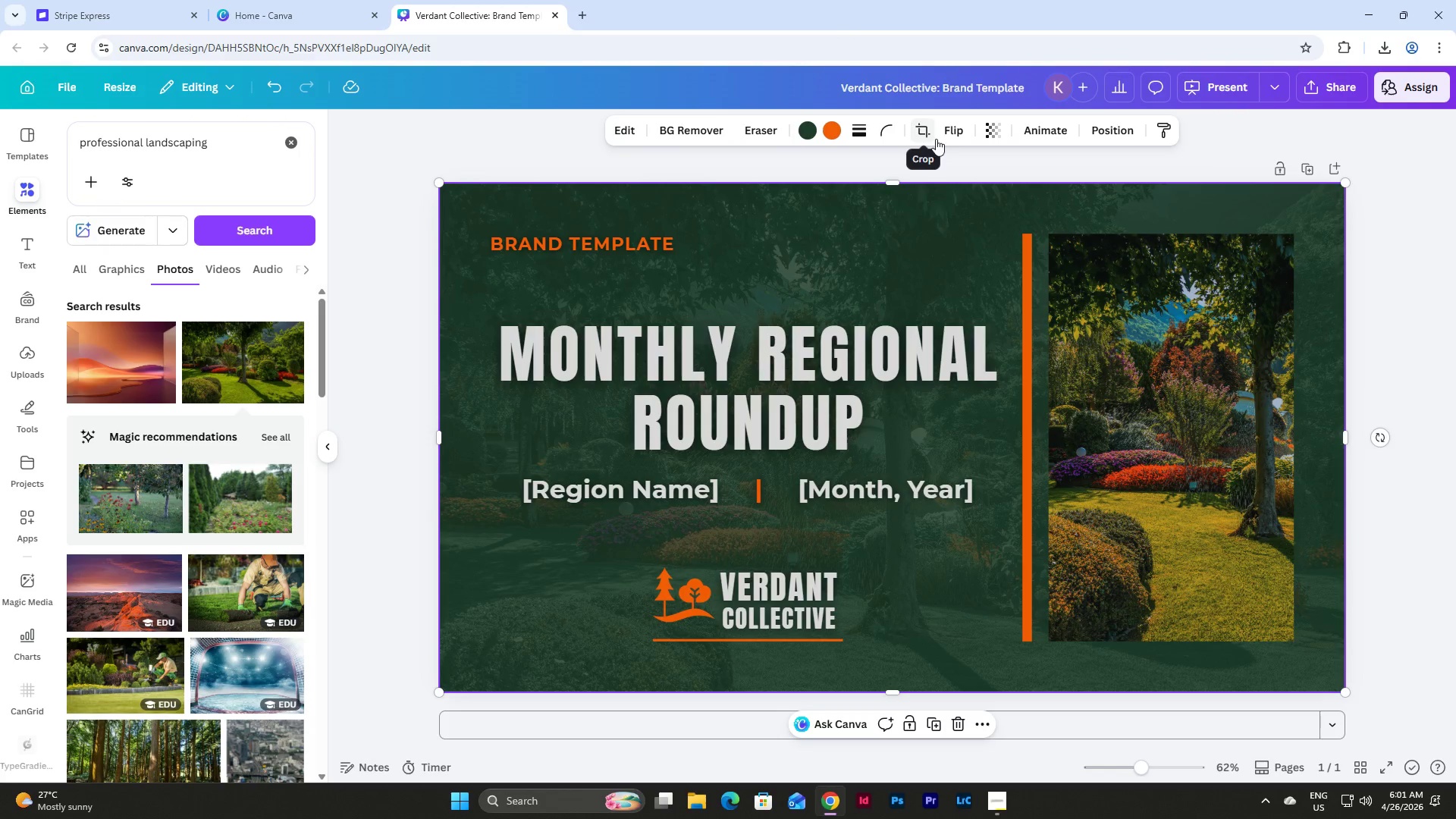 
left_click([982, 129])
 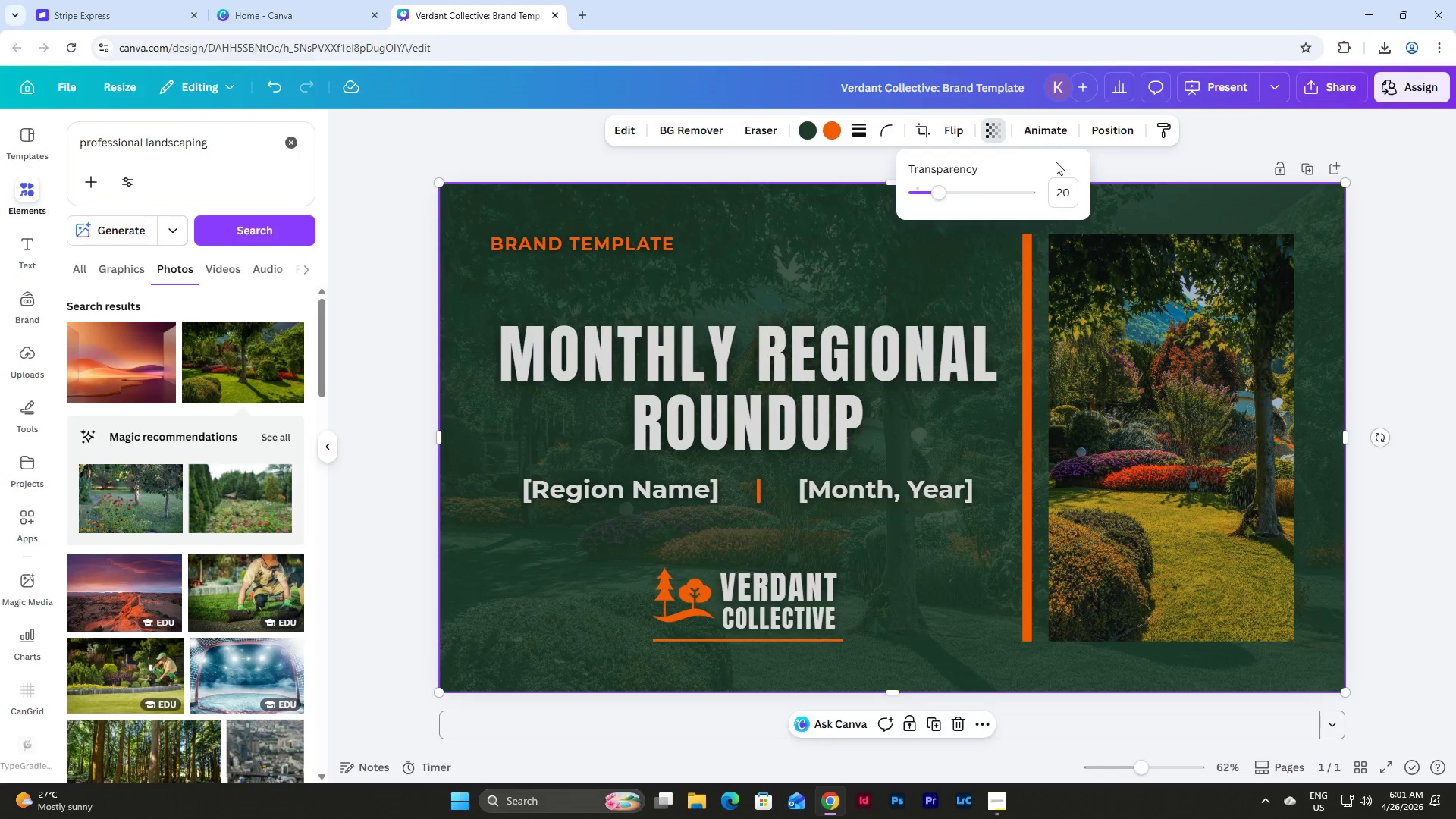 
left_click([1061, 197])
 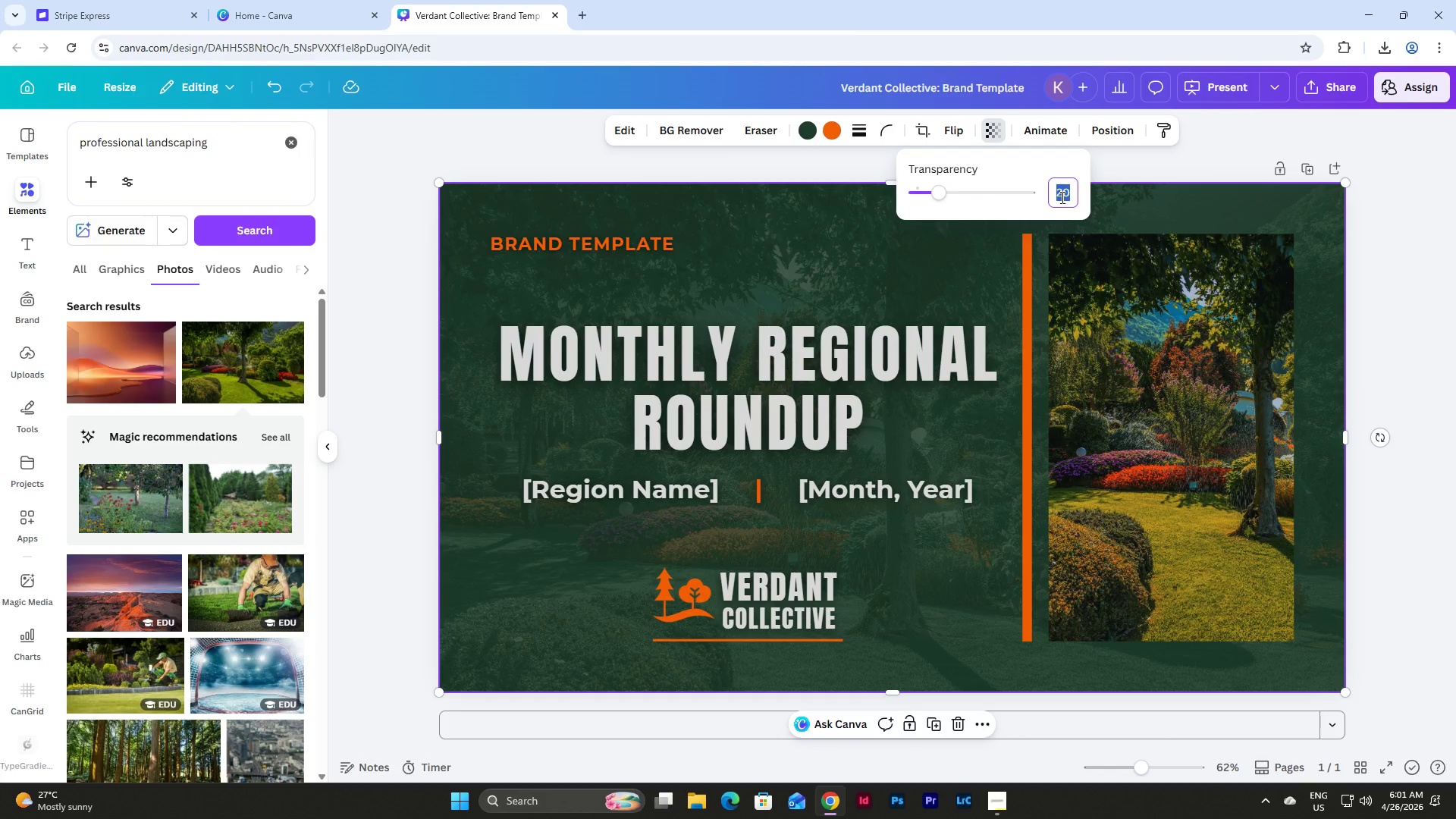 
key(Numpad1)
 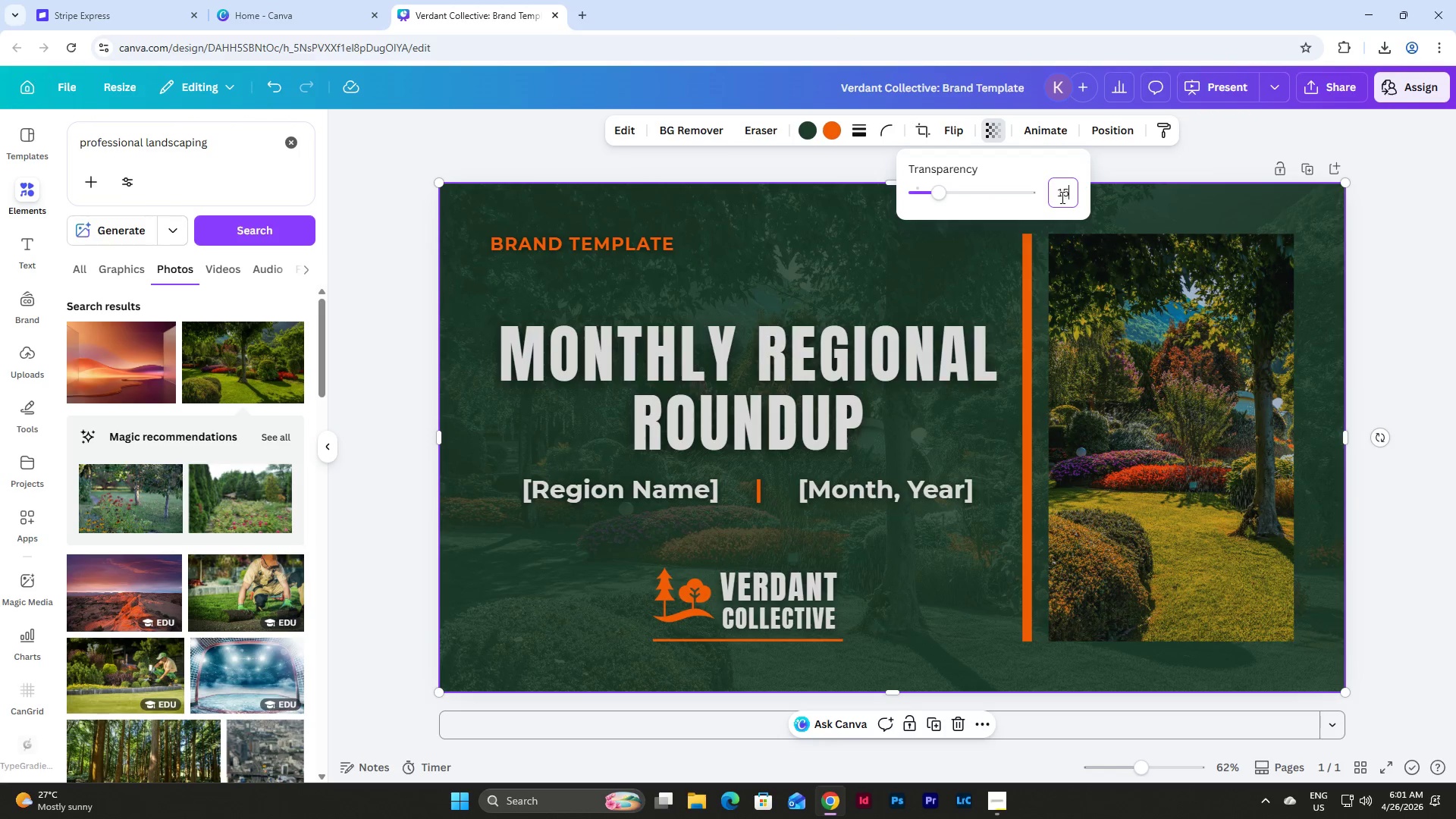 
key(Numpad5)
 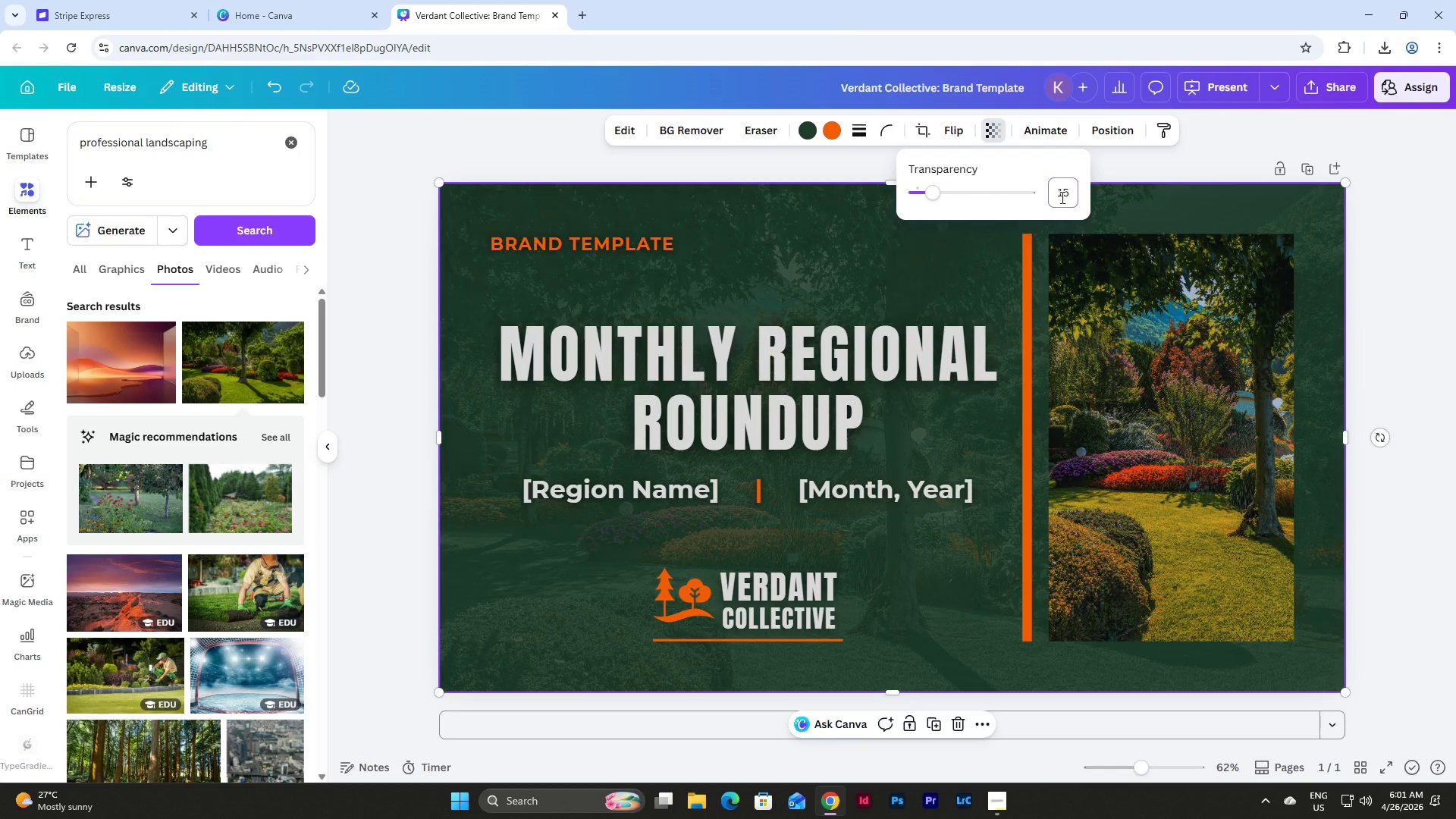 
key(NumpadEnter)
 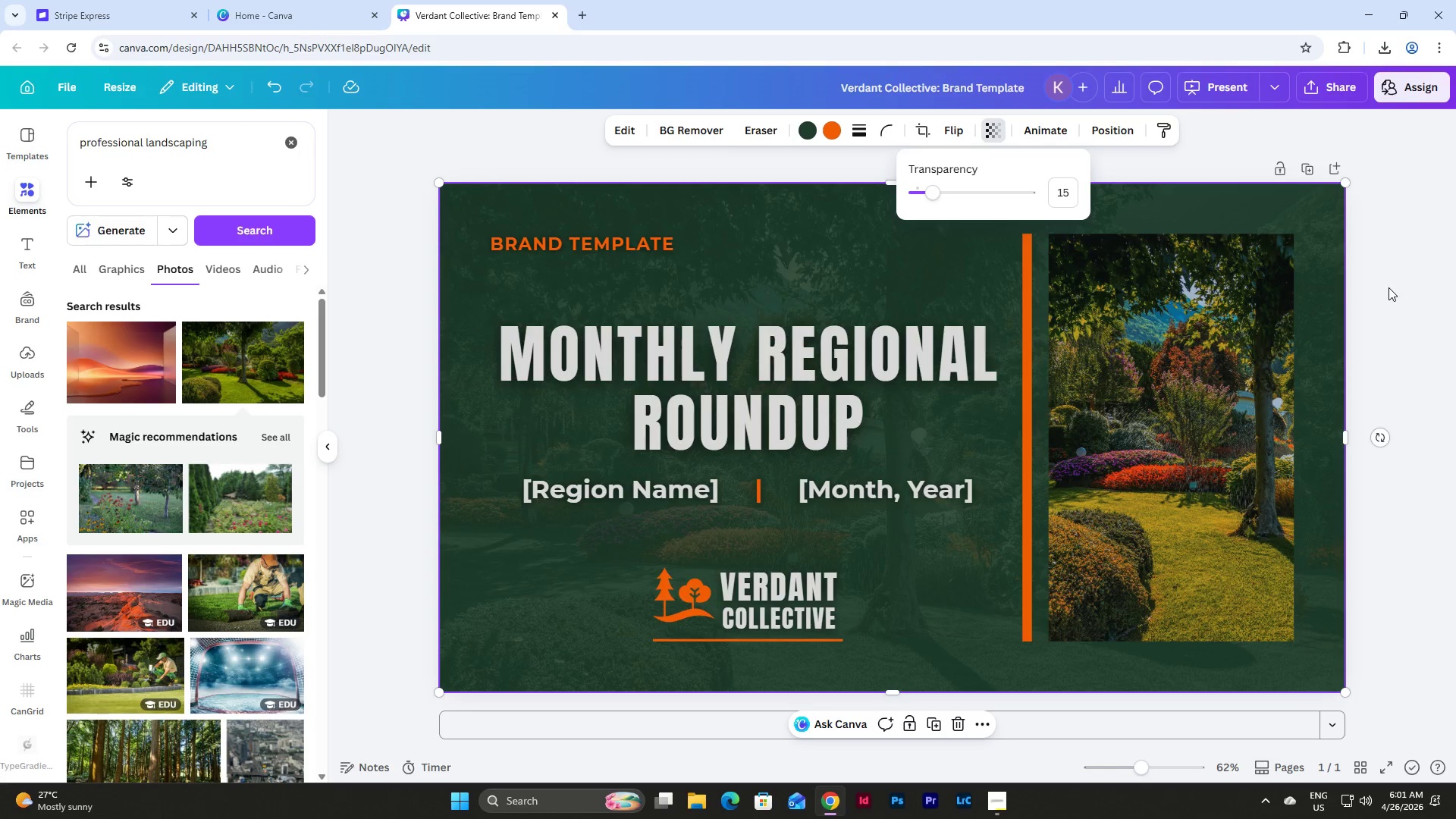 
double_click([1389, 287])
 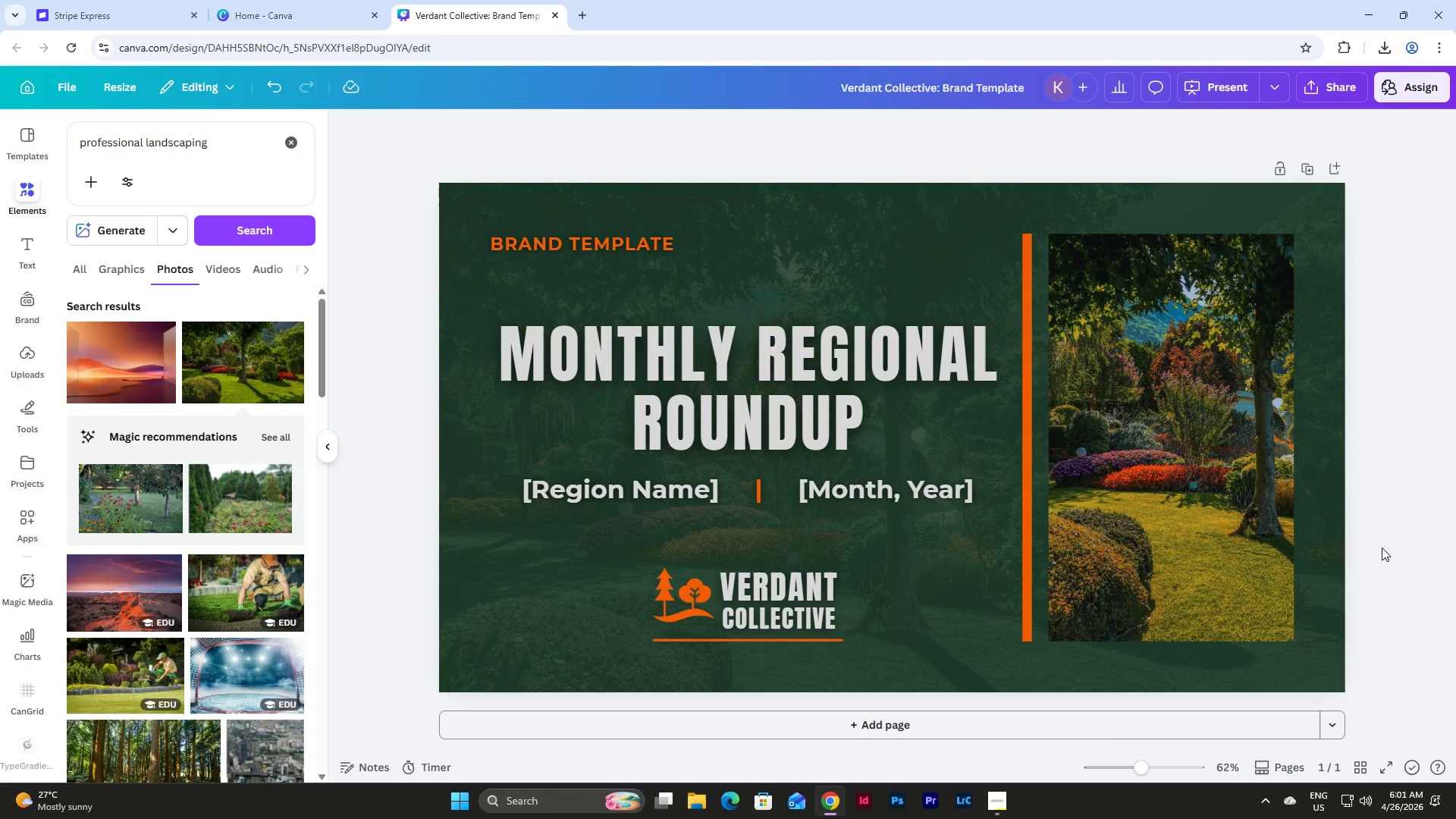 
wait(5.08)
 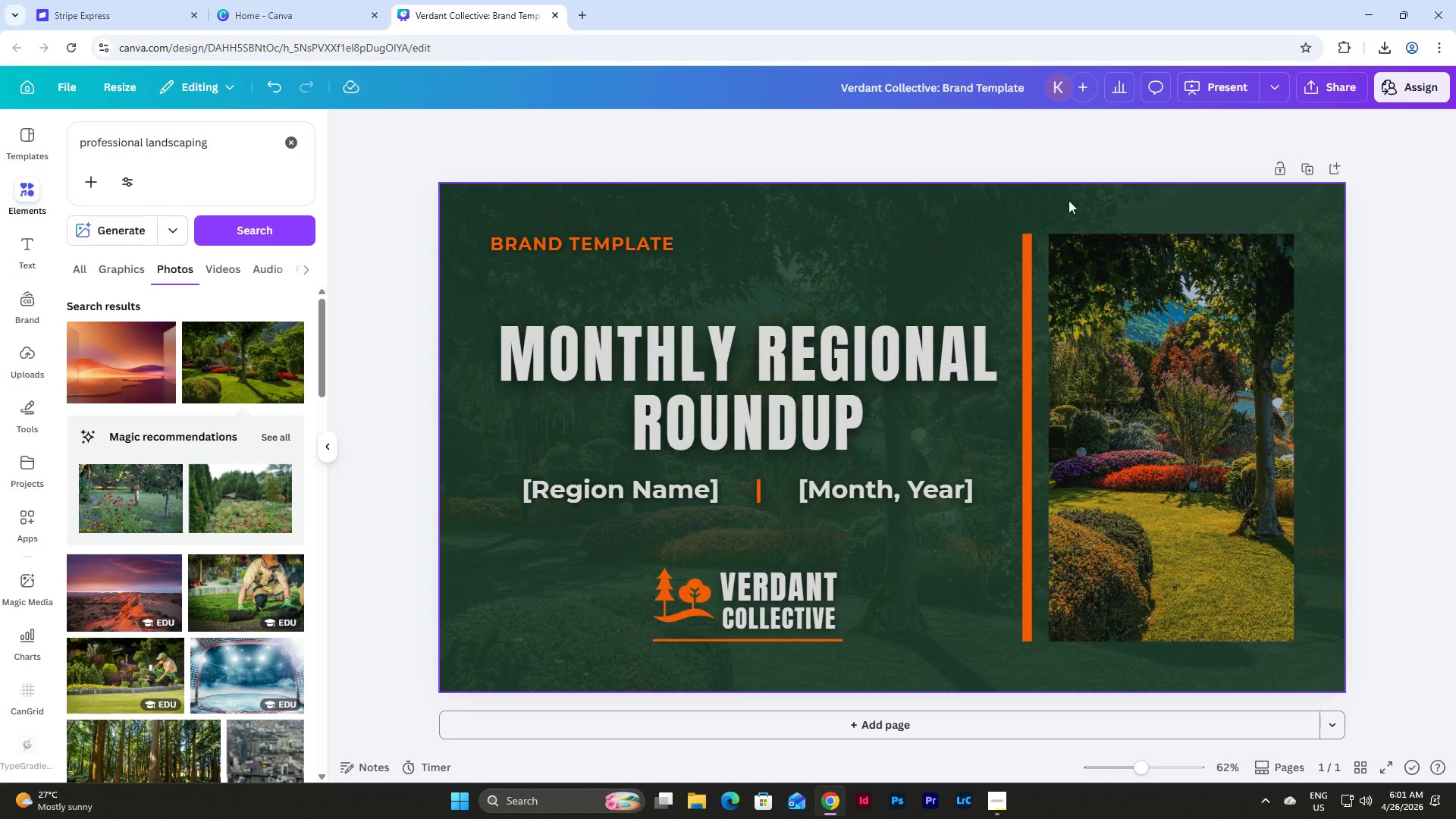 
left_click([1369, 760])
 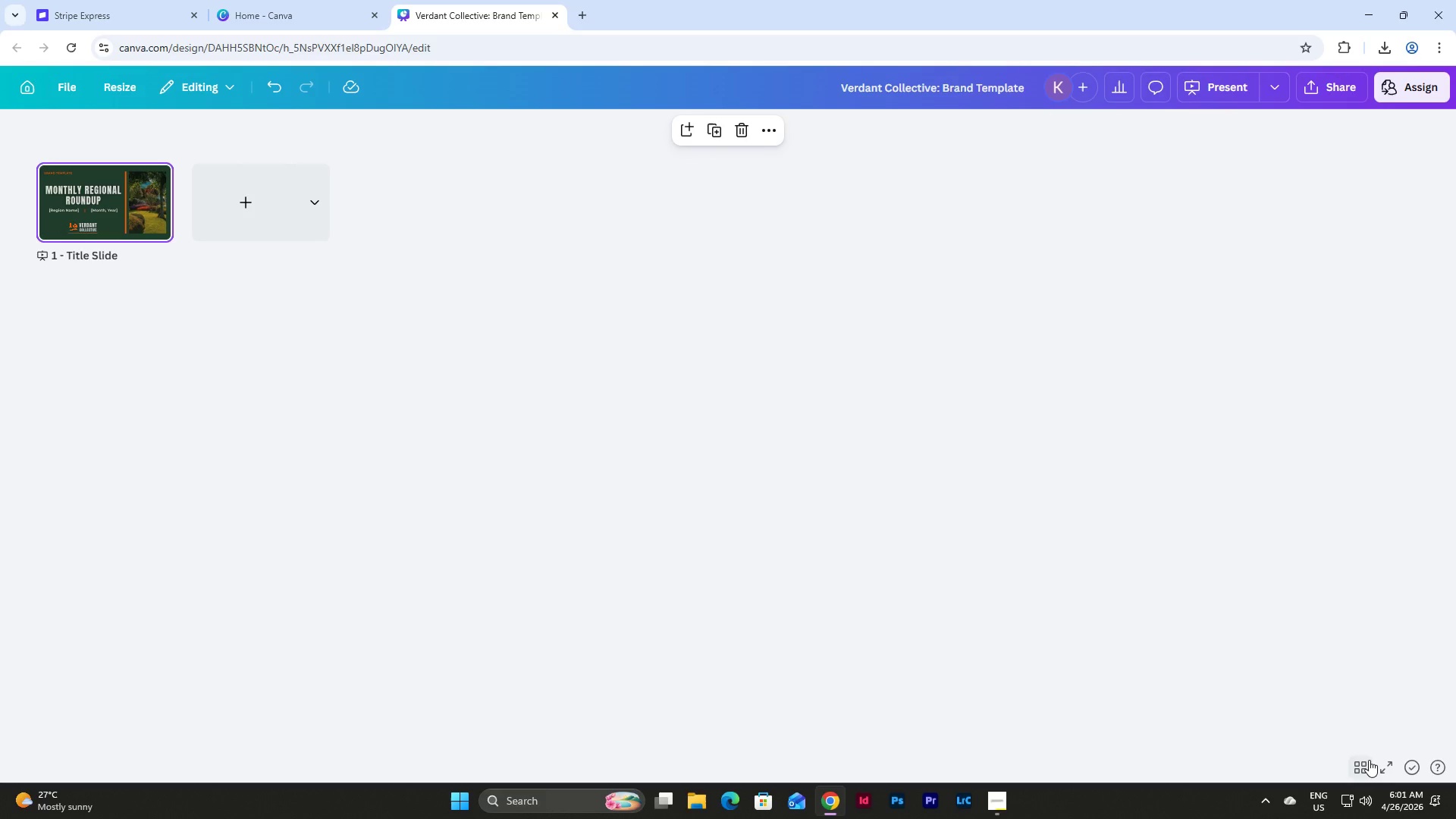 
left_click([1369, 760])
 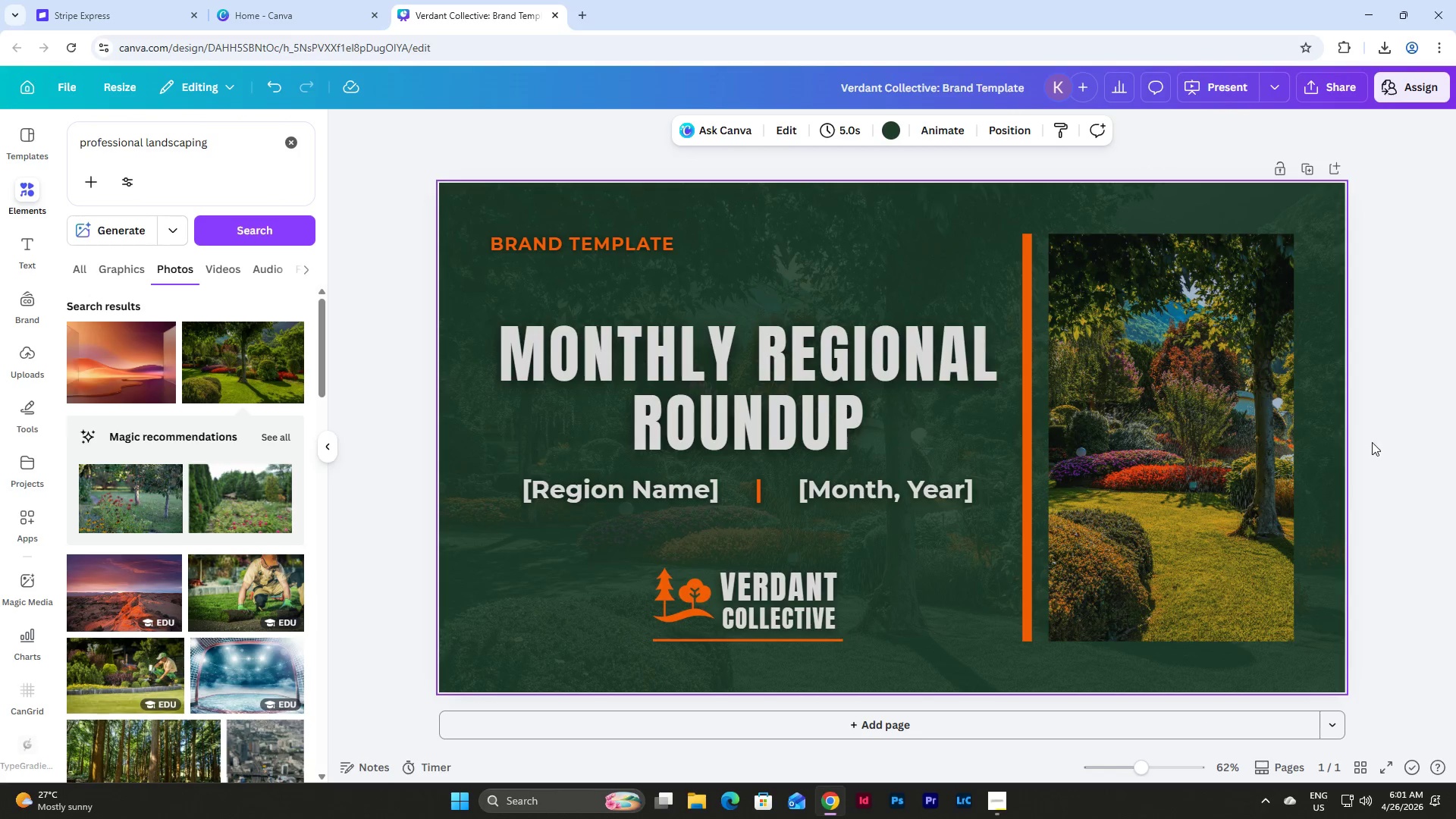 
left_click([1372, 442])
 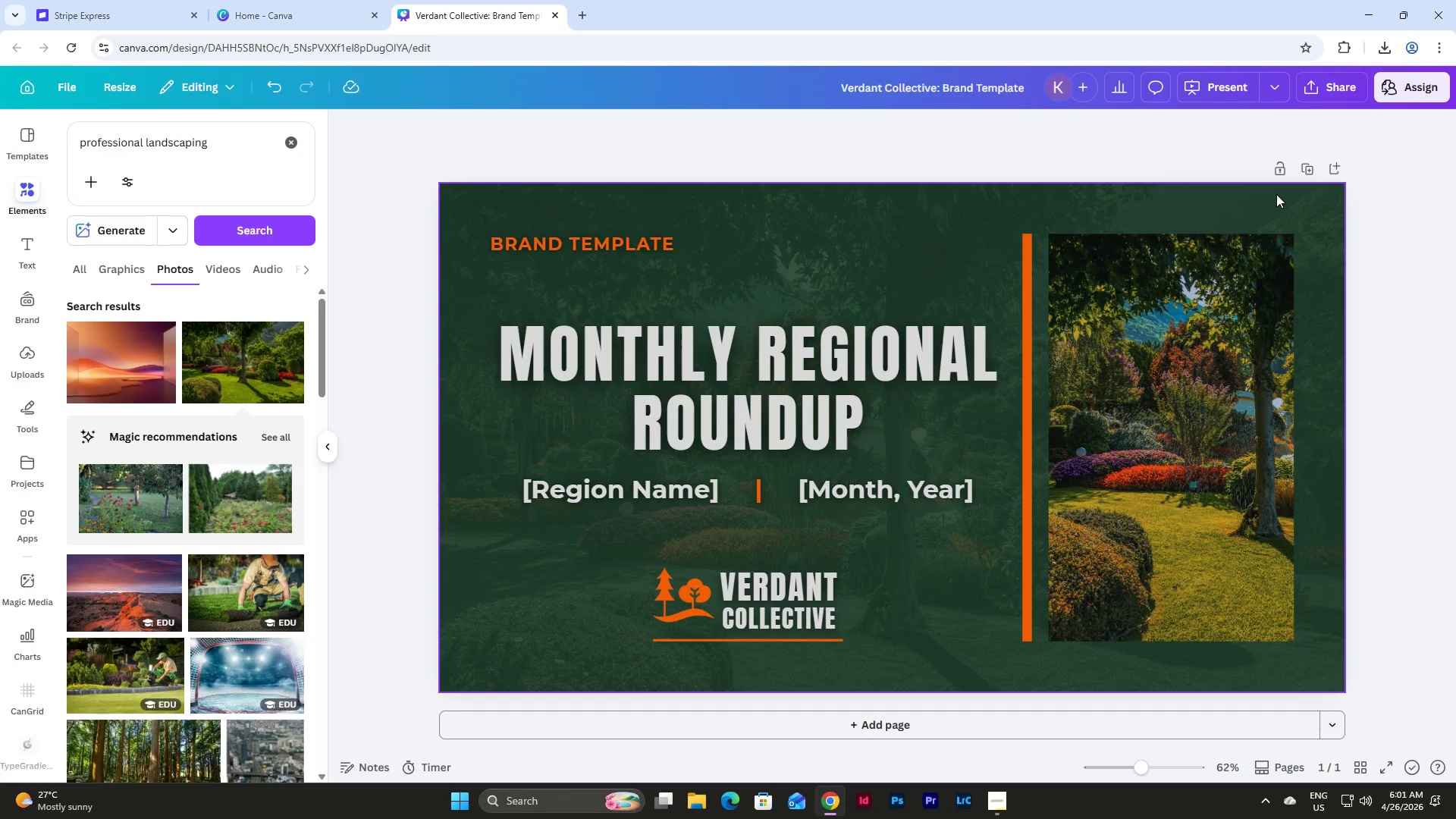 
left_click([1307, 169])
 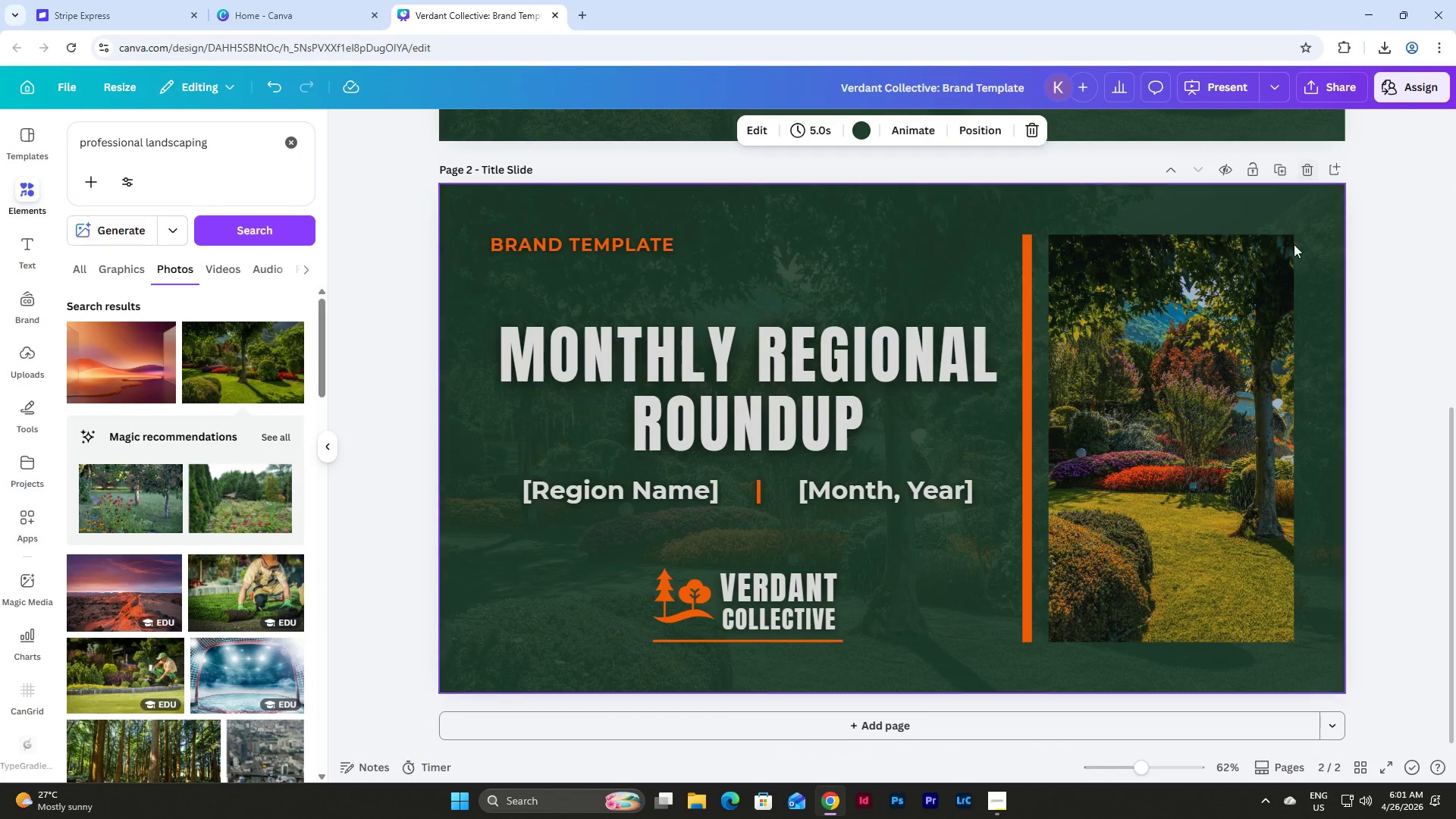 
scroll: coordinate [1296, 308], scroll_direction: down, amount: 3.0
 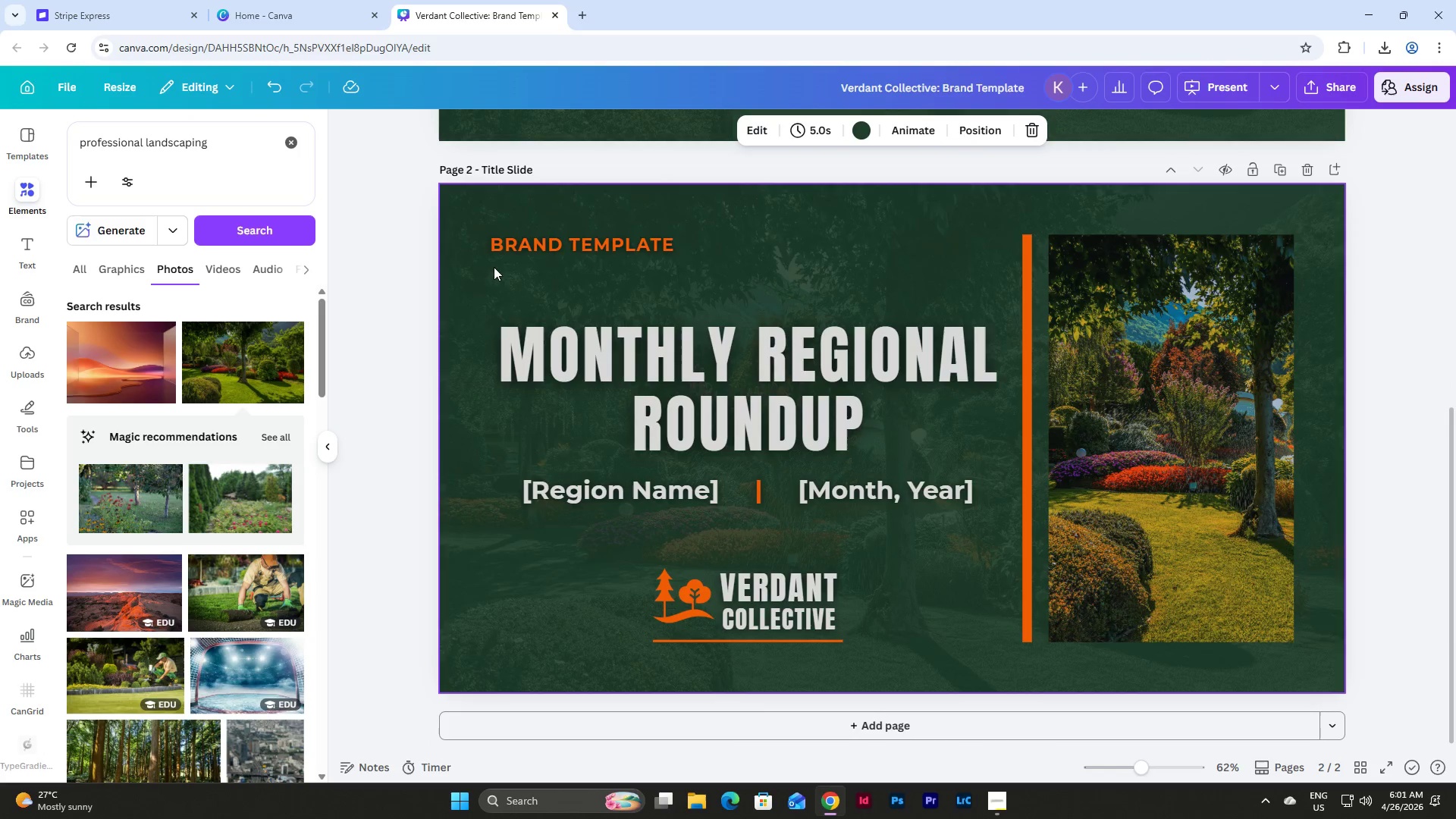 
left_click_drag(start_coordinate=[478, 227], to_coordinate=[1280, 666])
 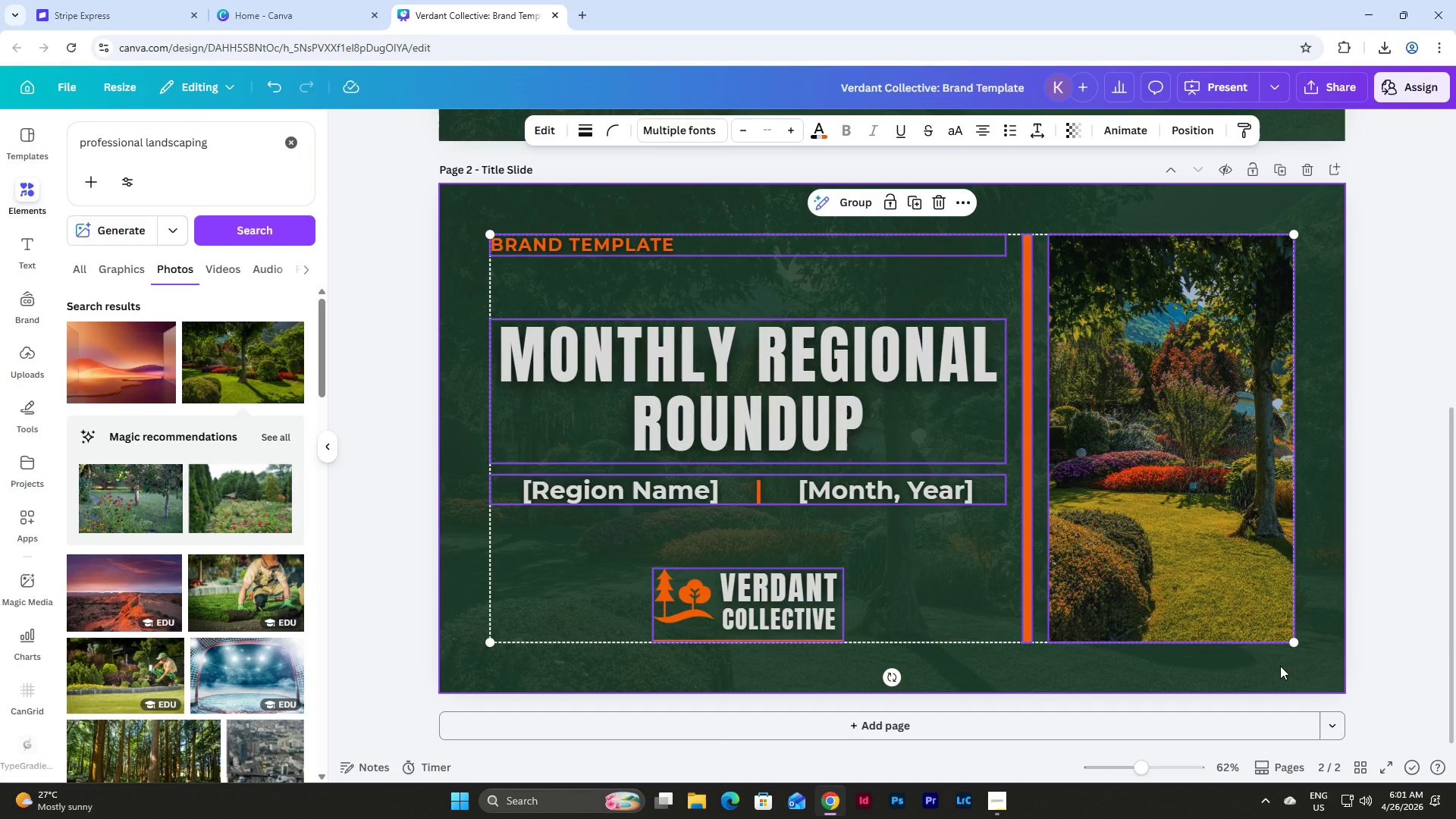 
key(Backspace)
 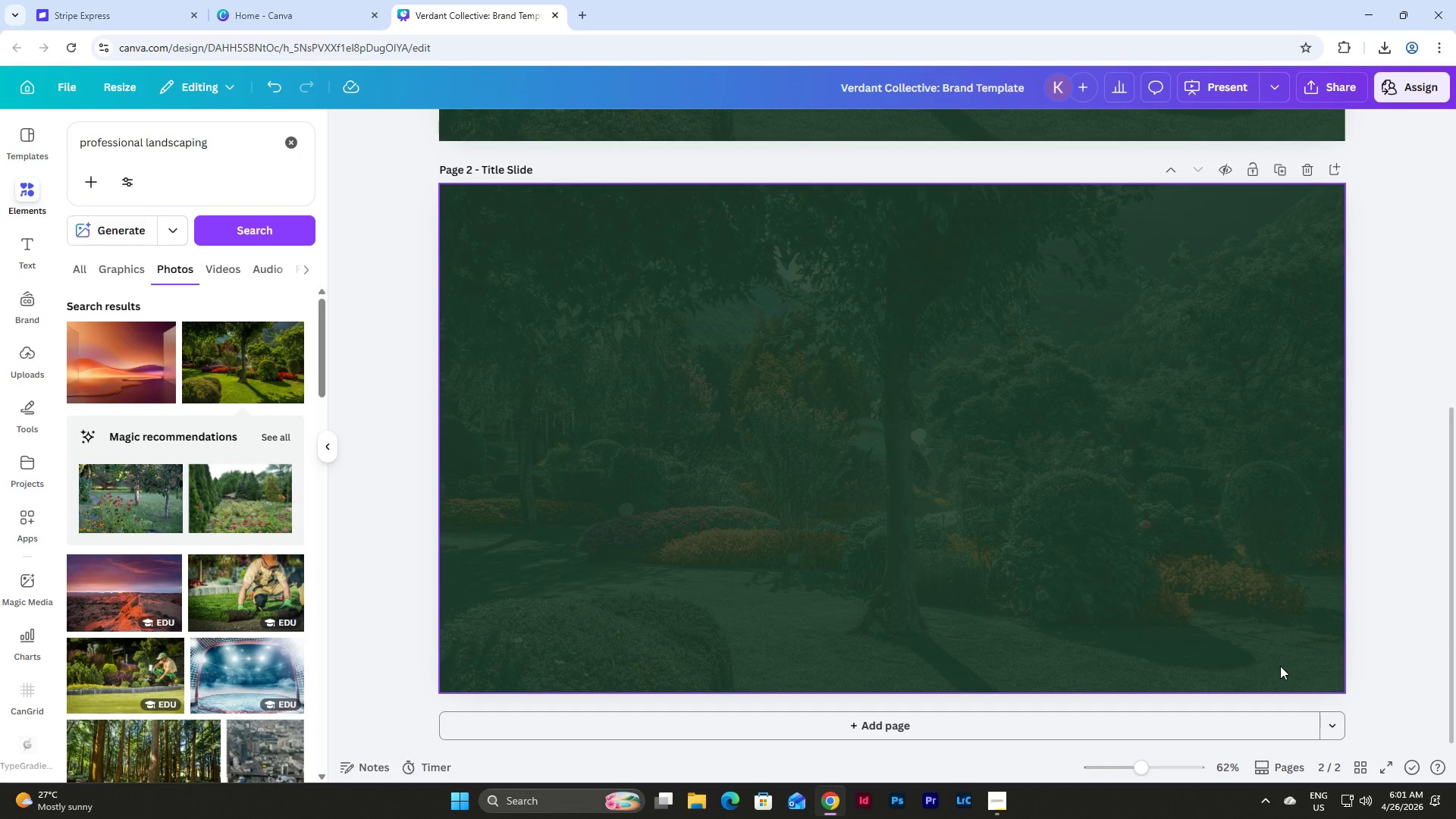 
scroll: coordinate [1280, 666], scroll_direction: up, amount: 10.0
 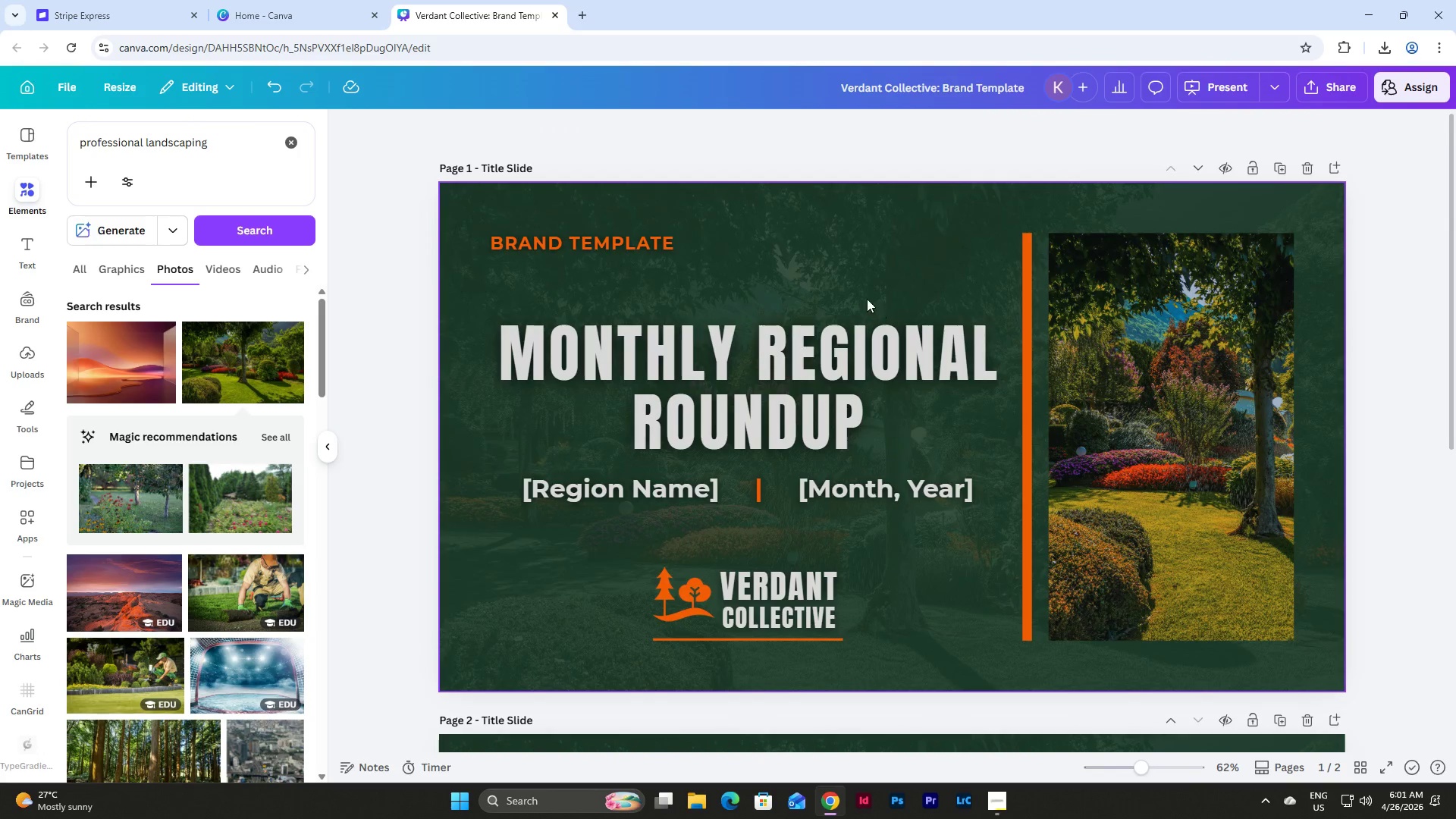 
left_click([799, 221])
 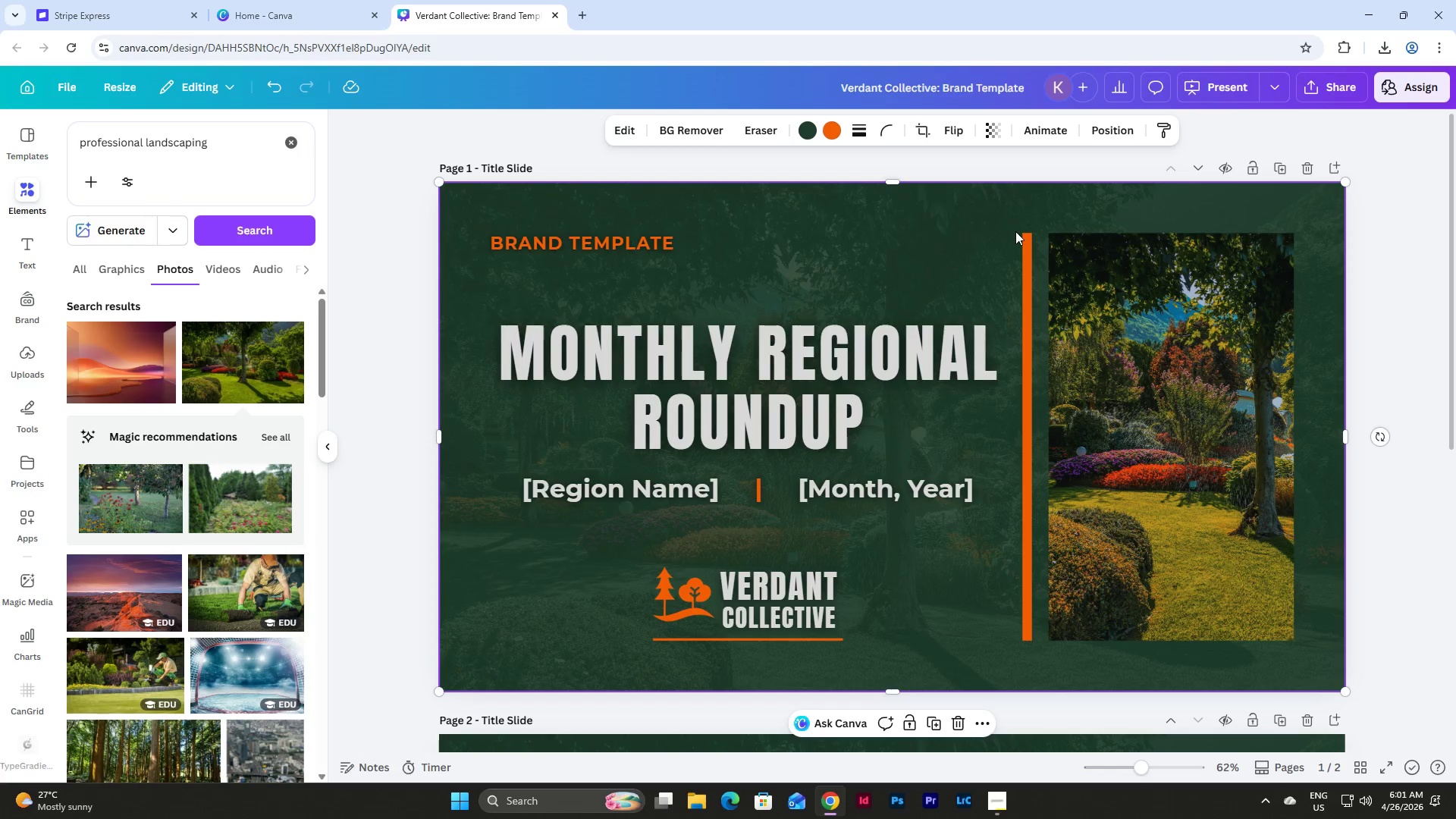 
scroll: coordinate [1003, 231], scroll_direction: up, amount: 3.0
 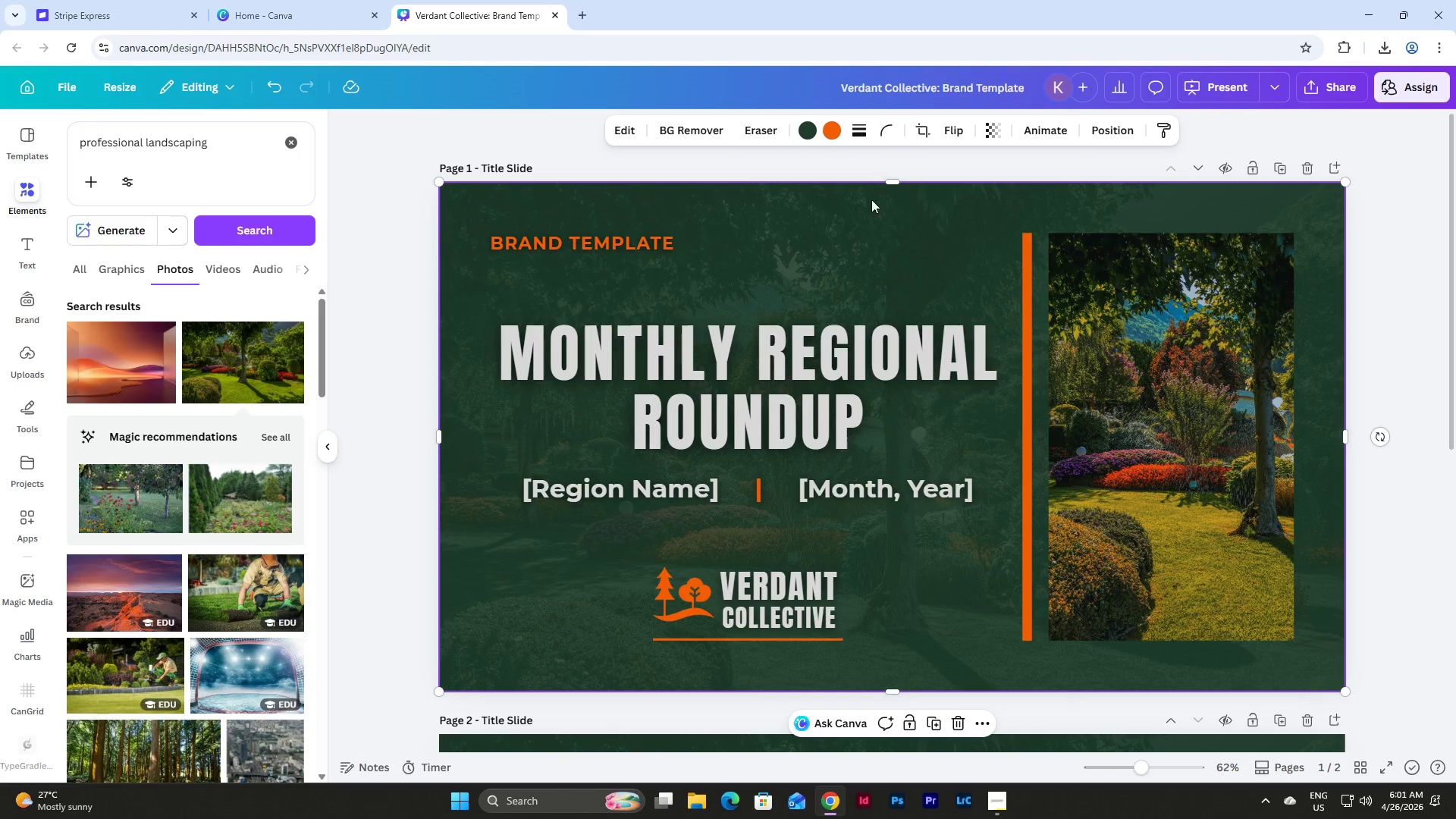 
left_click([857, 207])
 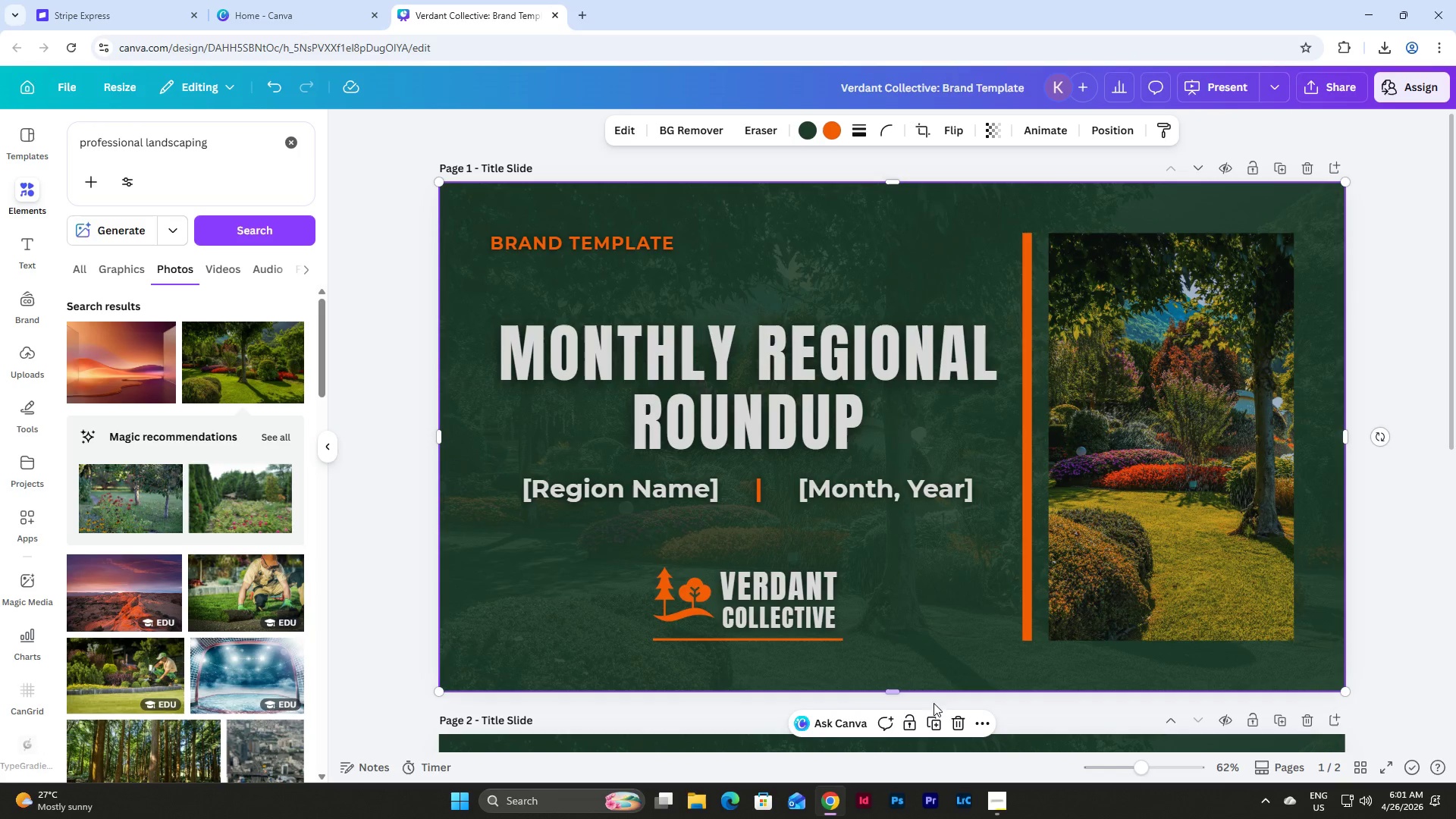 
left_click([907, 733])
 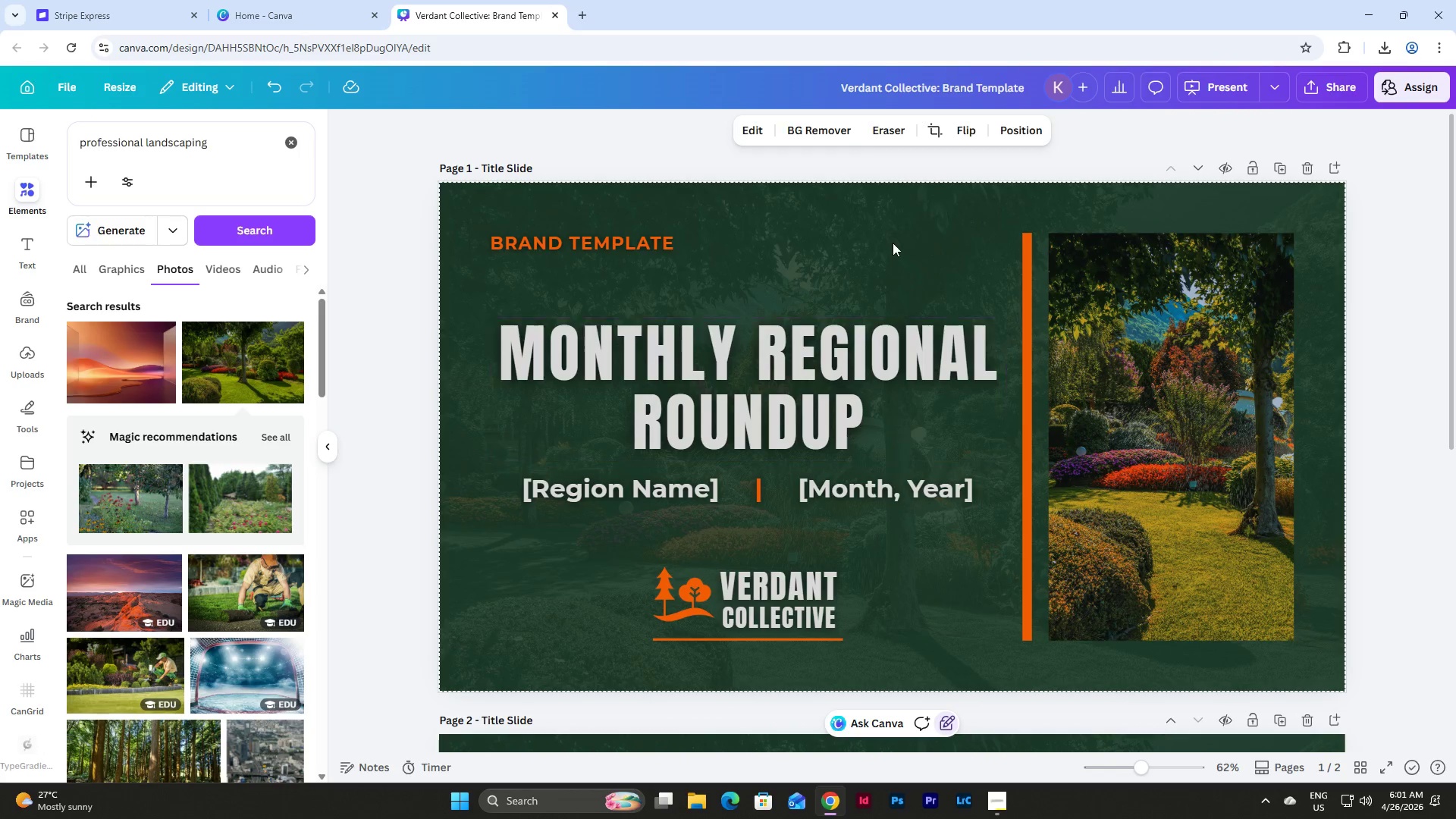 
left_click([887, 221])
 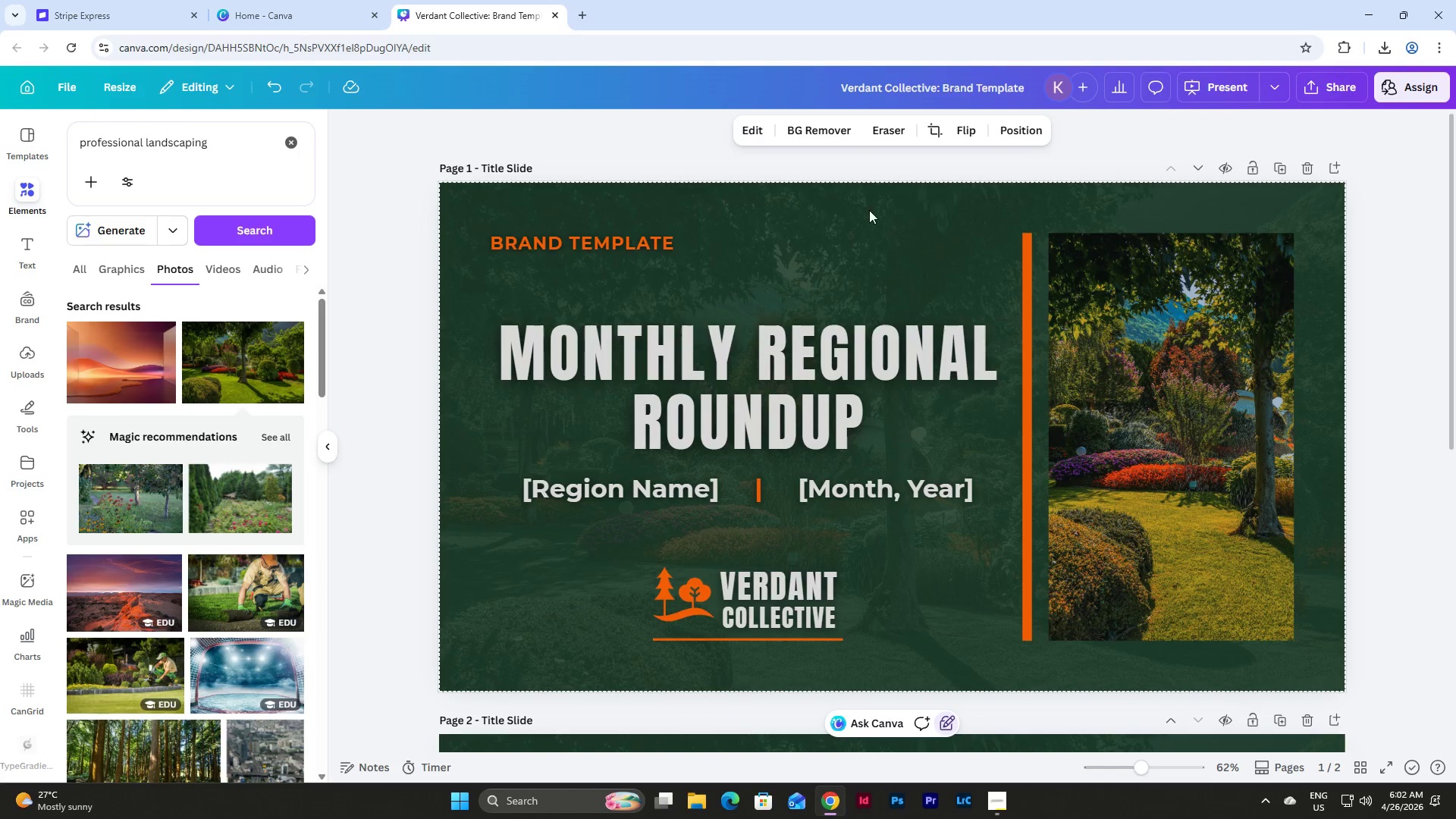 
left_click([866, 210])
 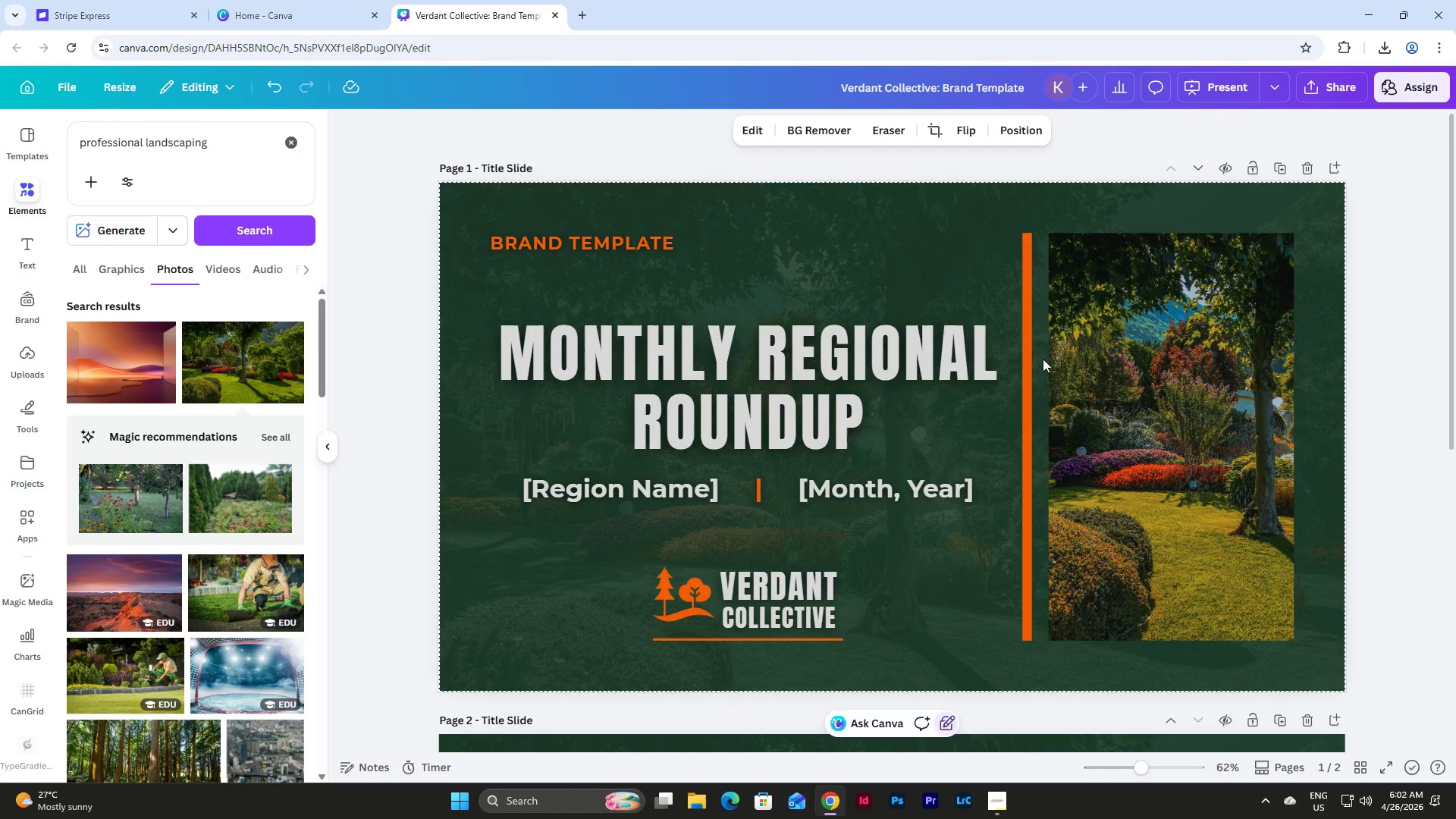 
left_click([698, 328])
 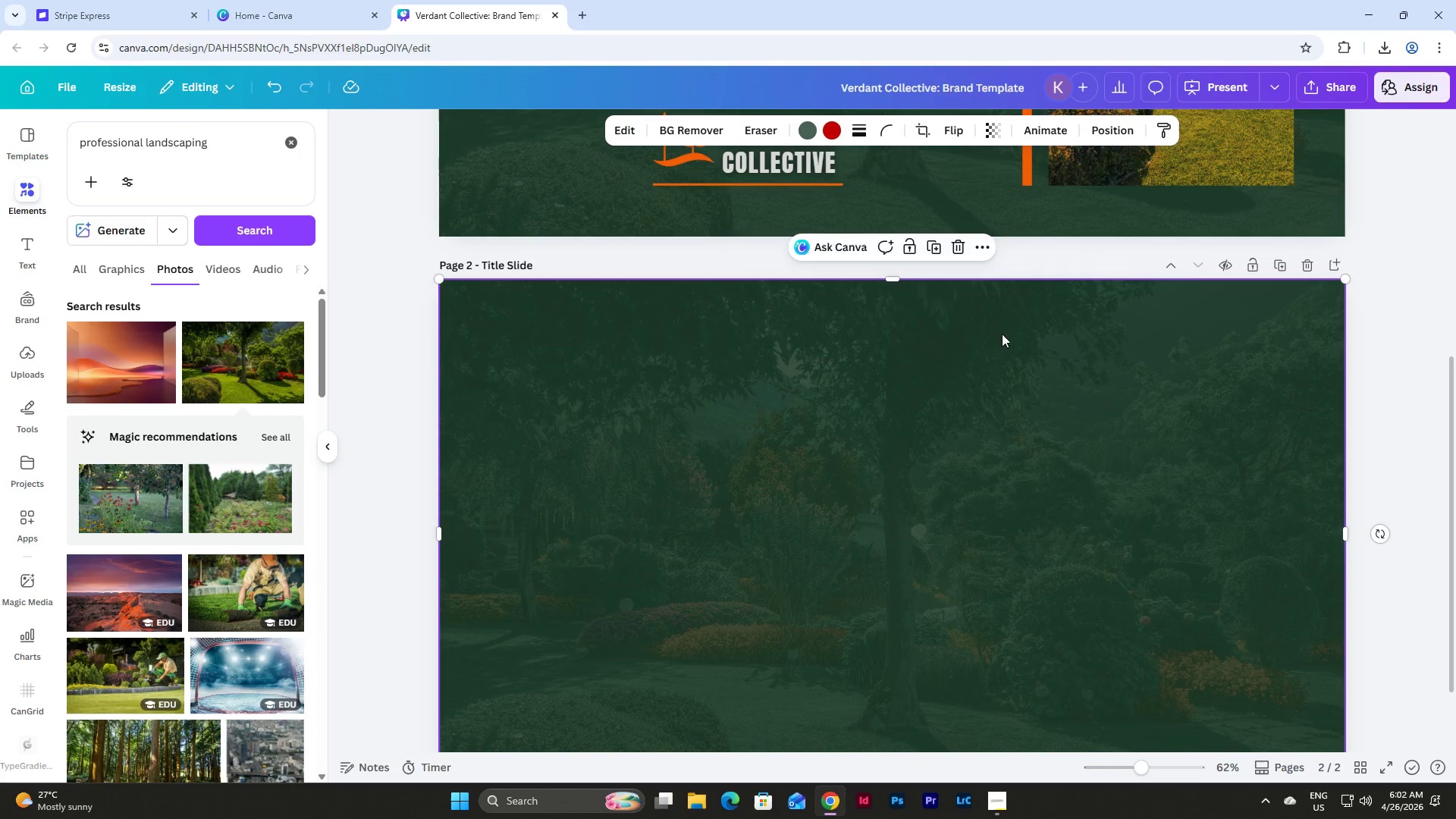 
scroll: coordinate [999, 337], scroll_direction: down, amount: 9.0
 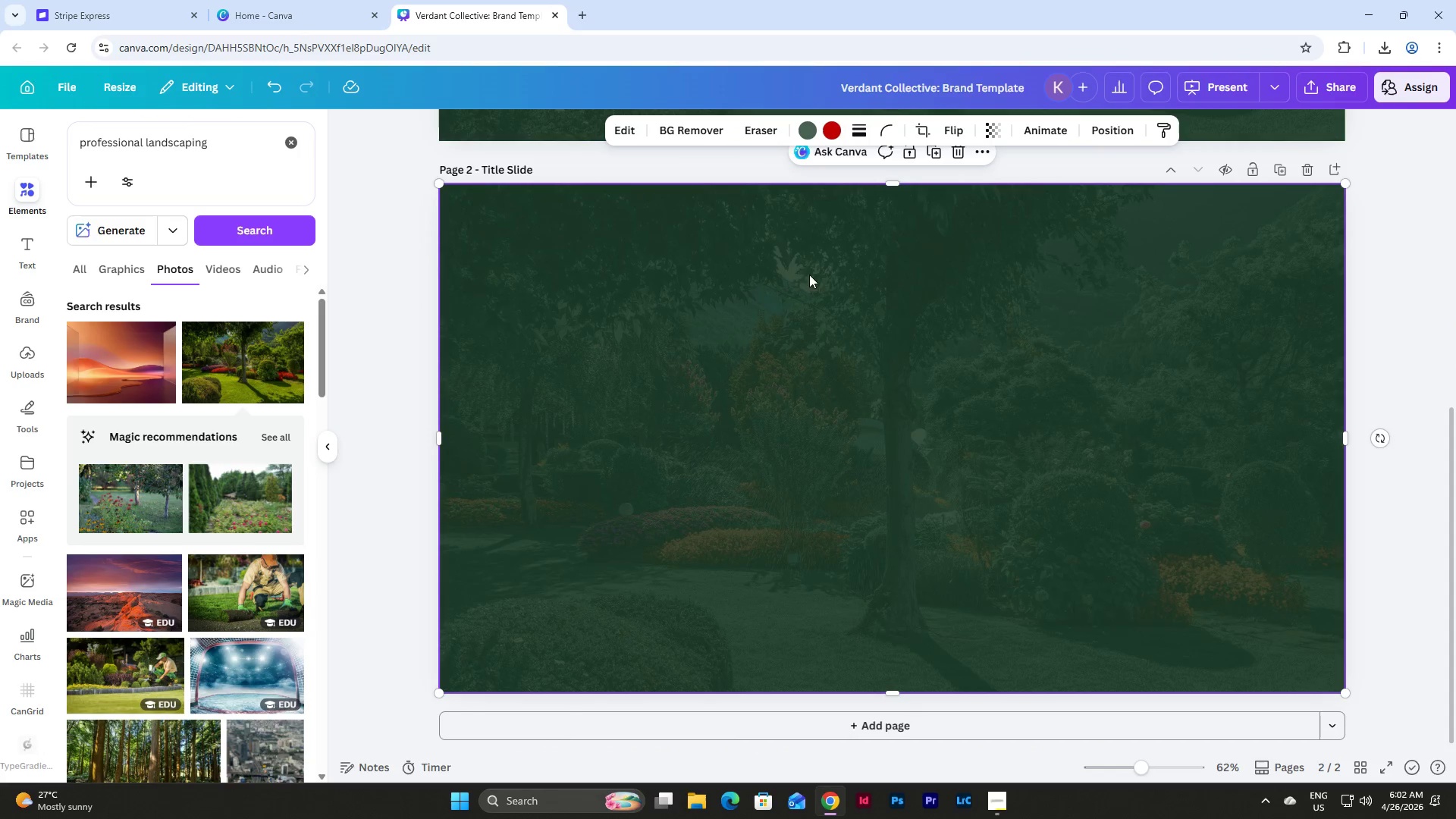 
scroll: coordinate [920, 321], scroll_direction: up, amount: 2.0
 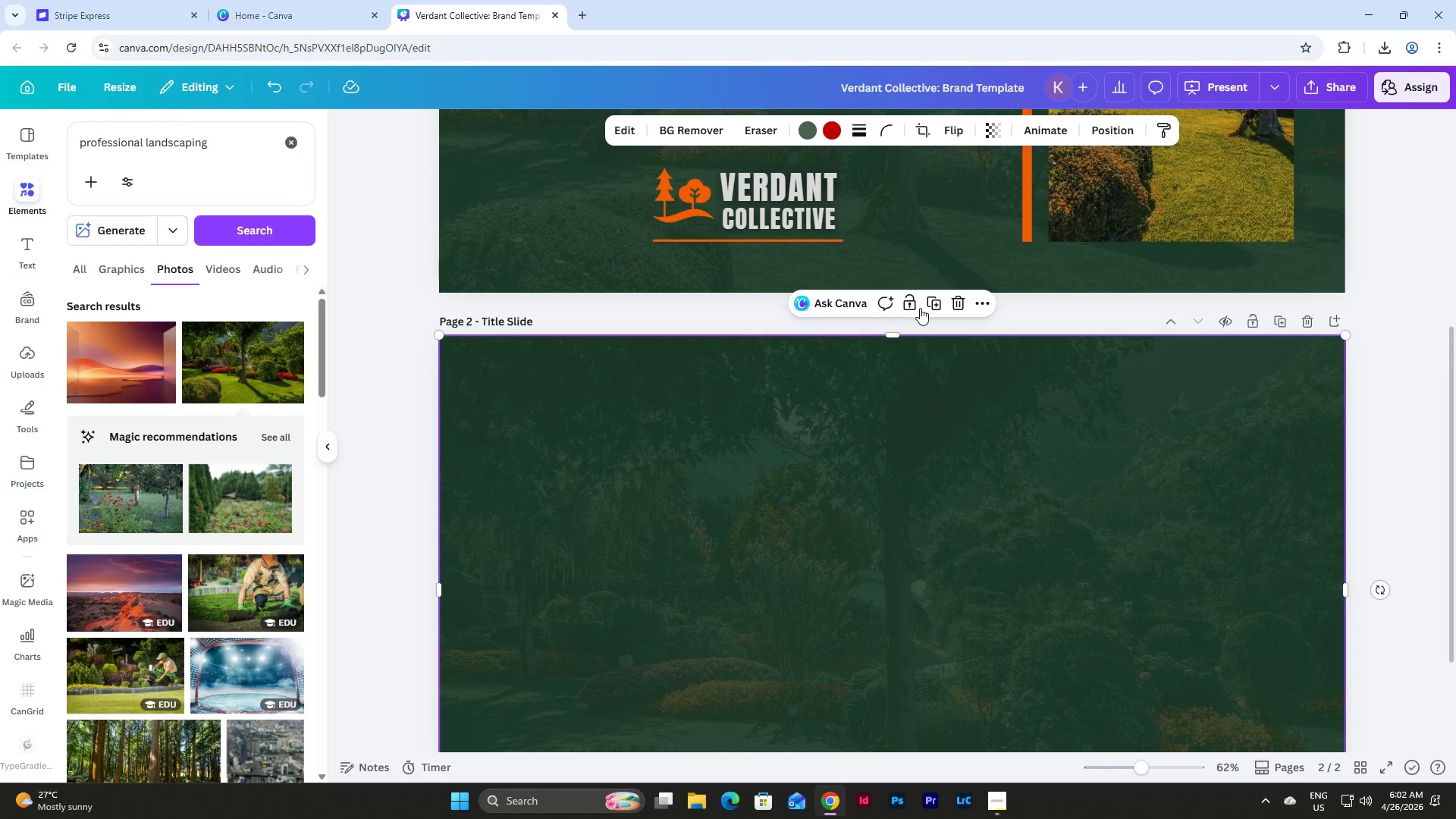 
left_click([914, 300])
 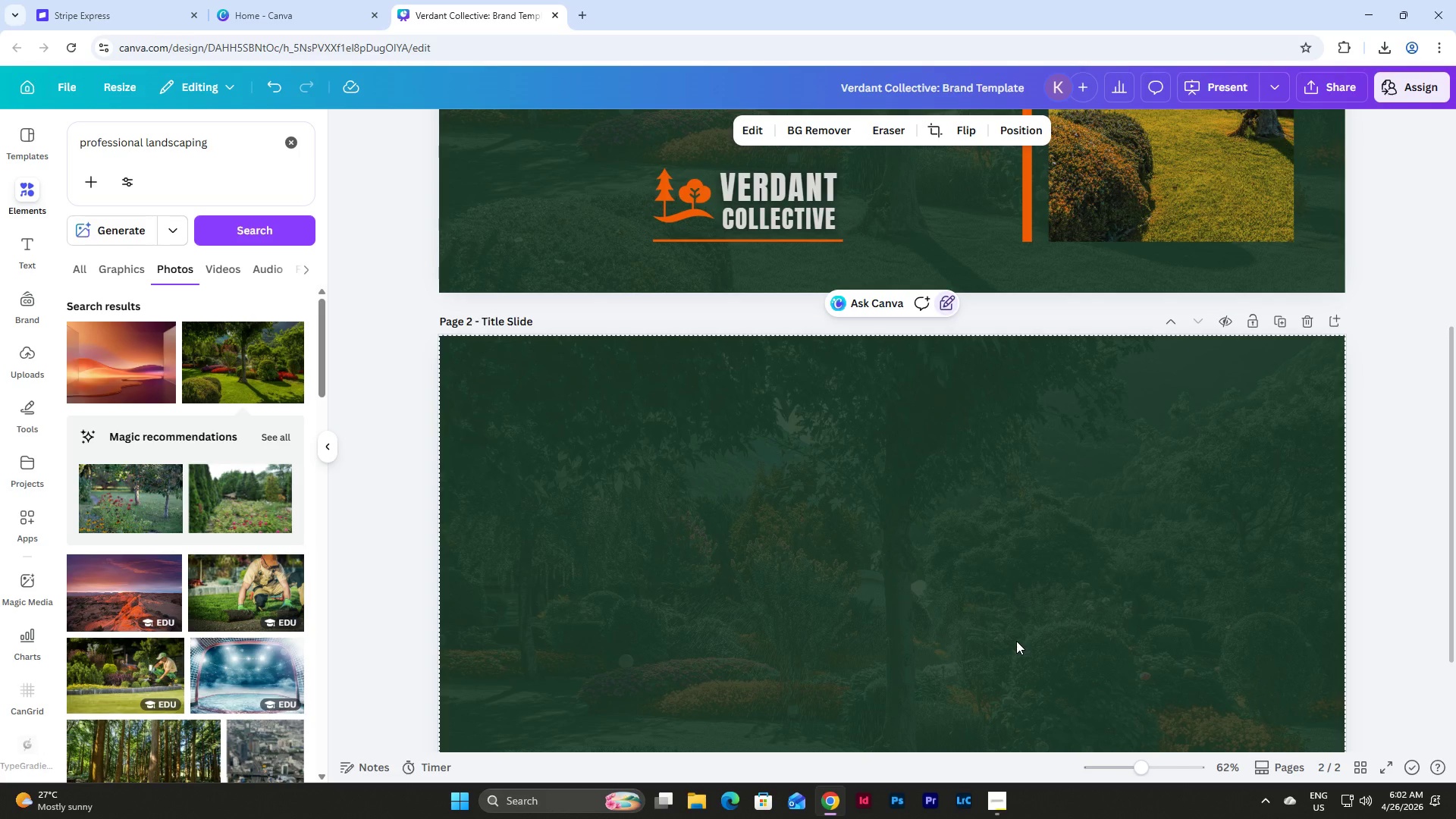 
wait(5.7)
 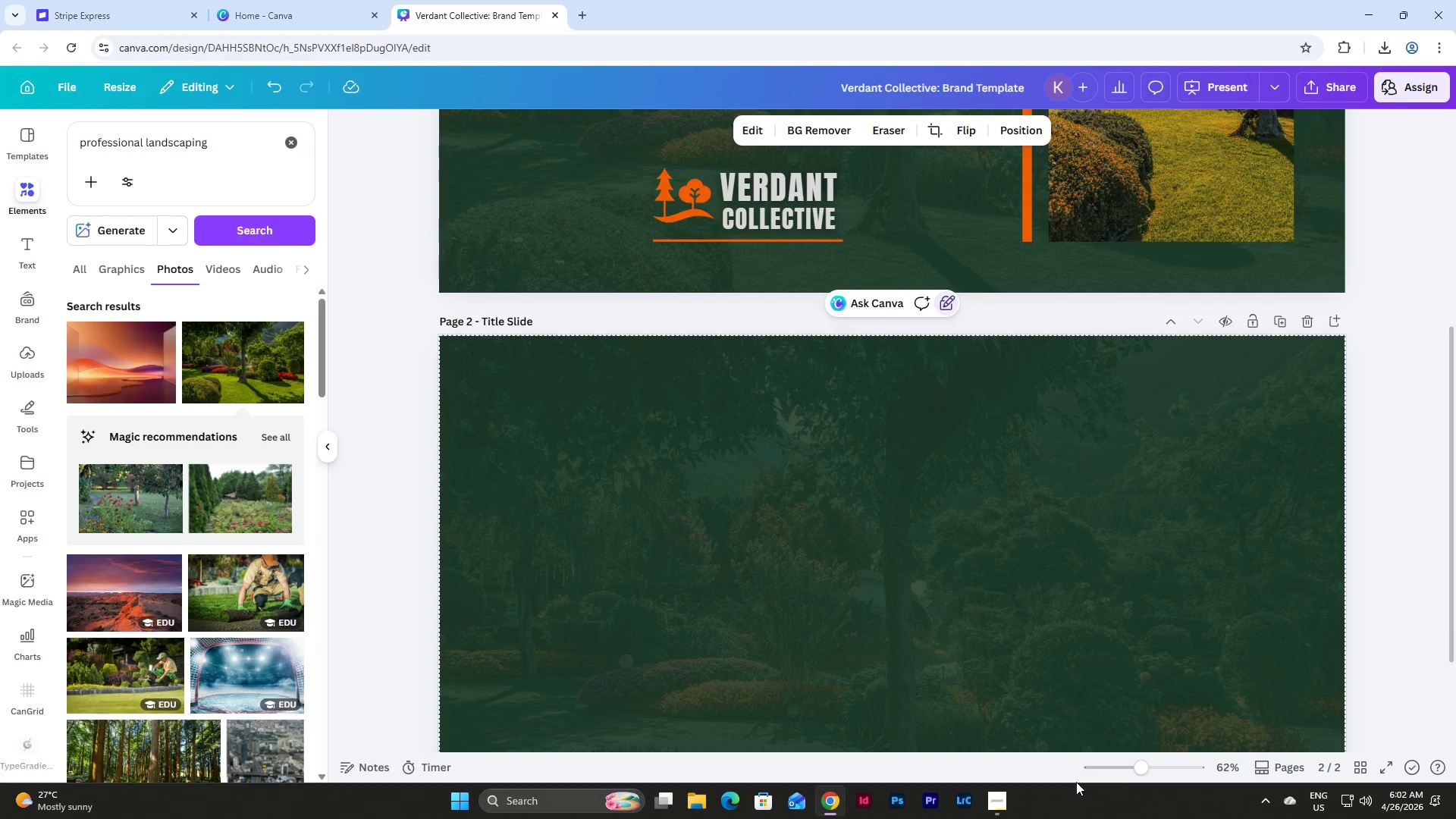 
left_click([1006, 788])